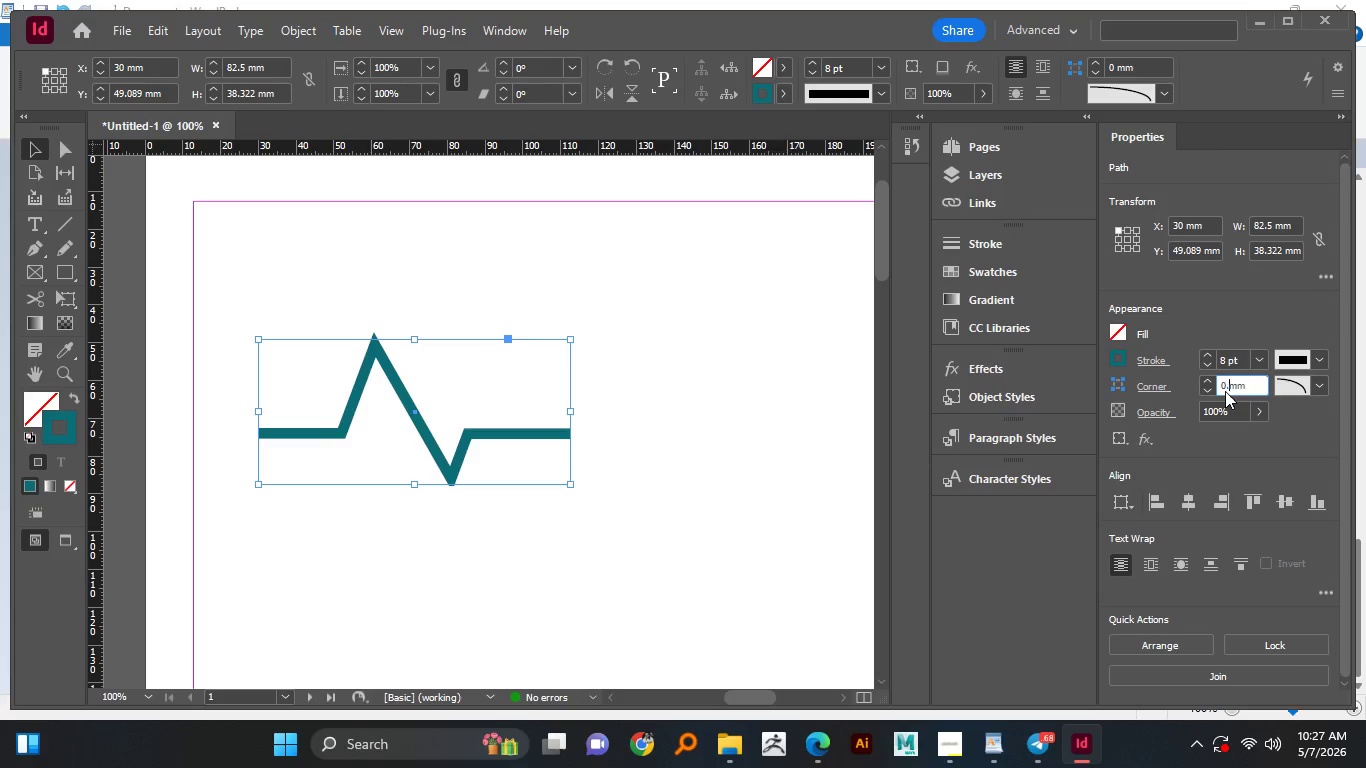 
key(NumpadDecimal)
 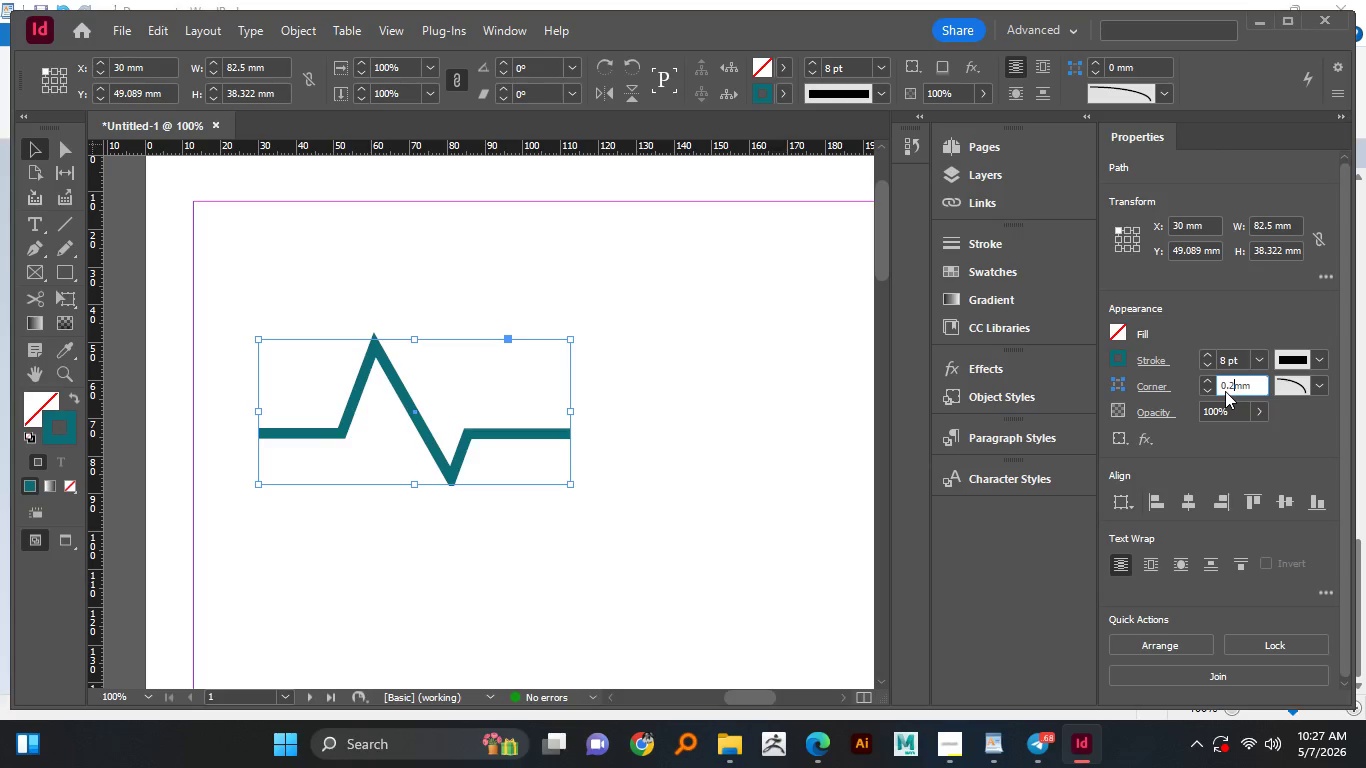 
key(Numpad2)
 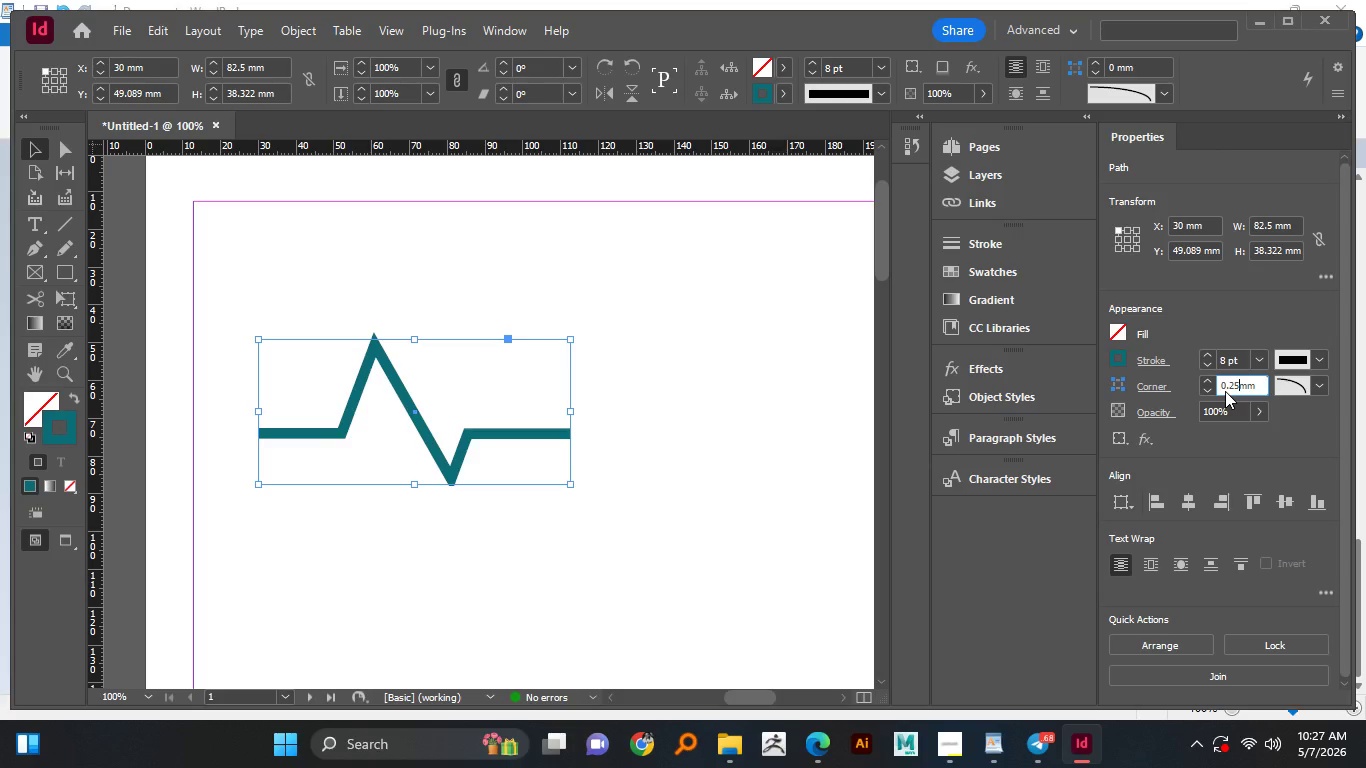 
key(Numpad5)
 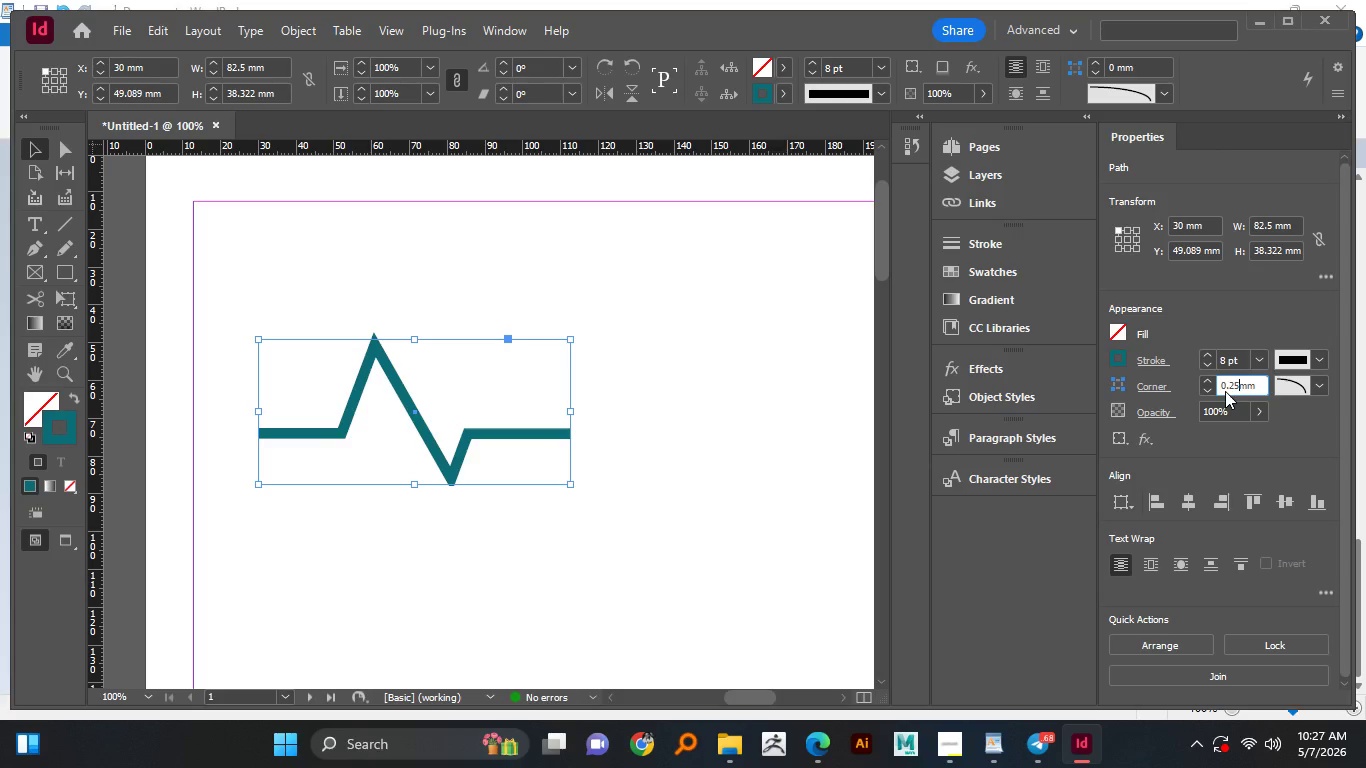 
key(NumpadEnter)
 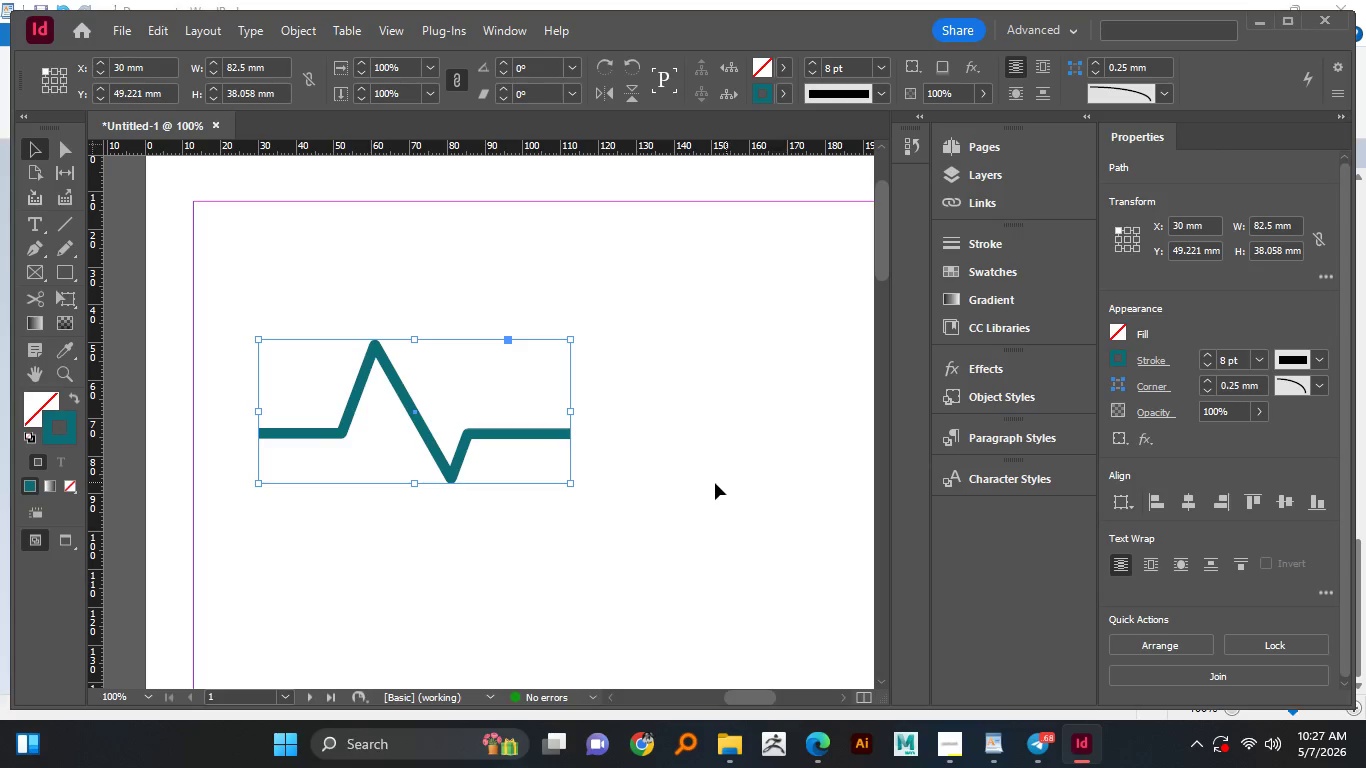 
left_click([712, 478])
 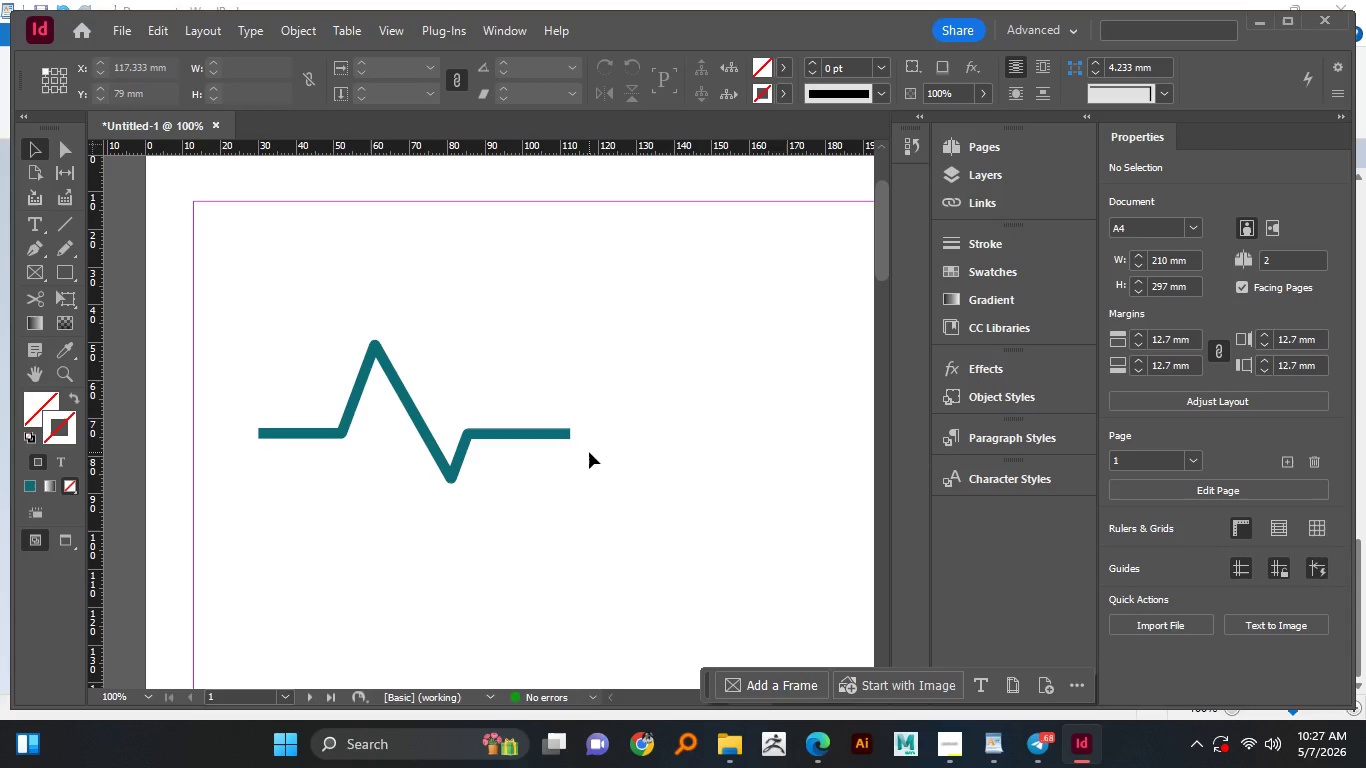 
wait(10.05)
 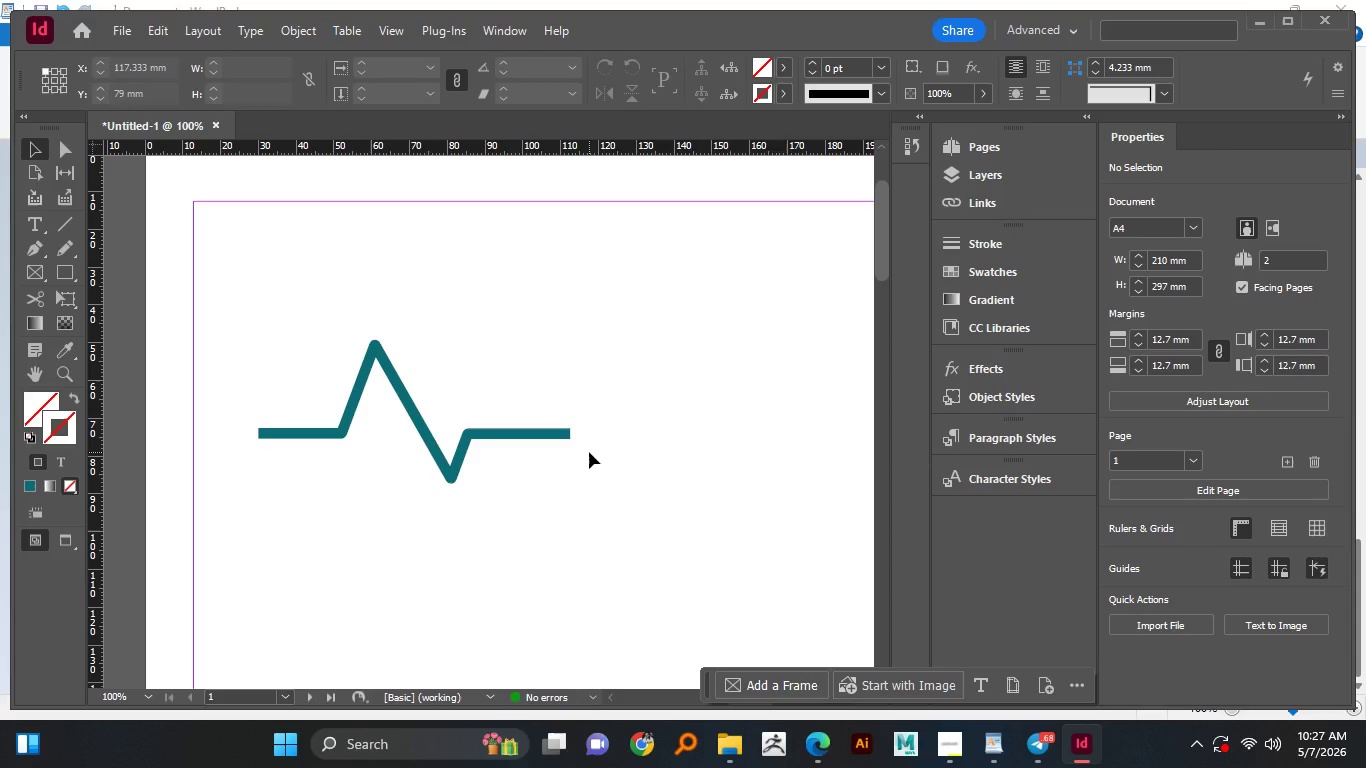 
hold_key(key=AltLeft, duration=1.51)
scroll: coordinate [570, 472], scroll_direction: down, amount: 2.0
 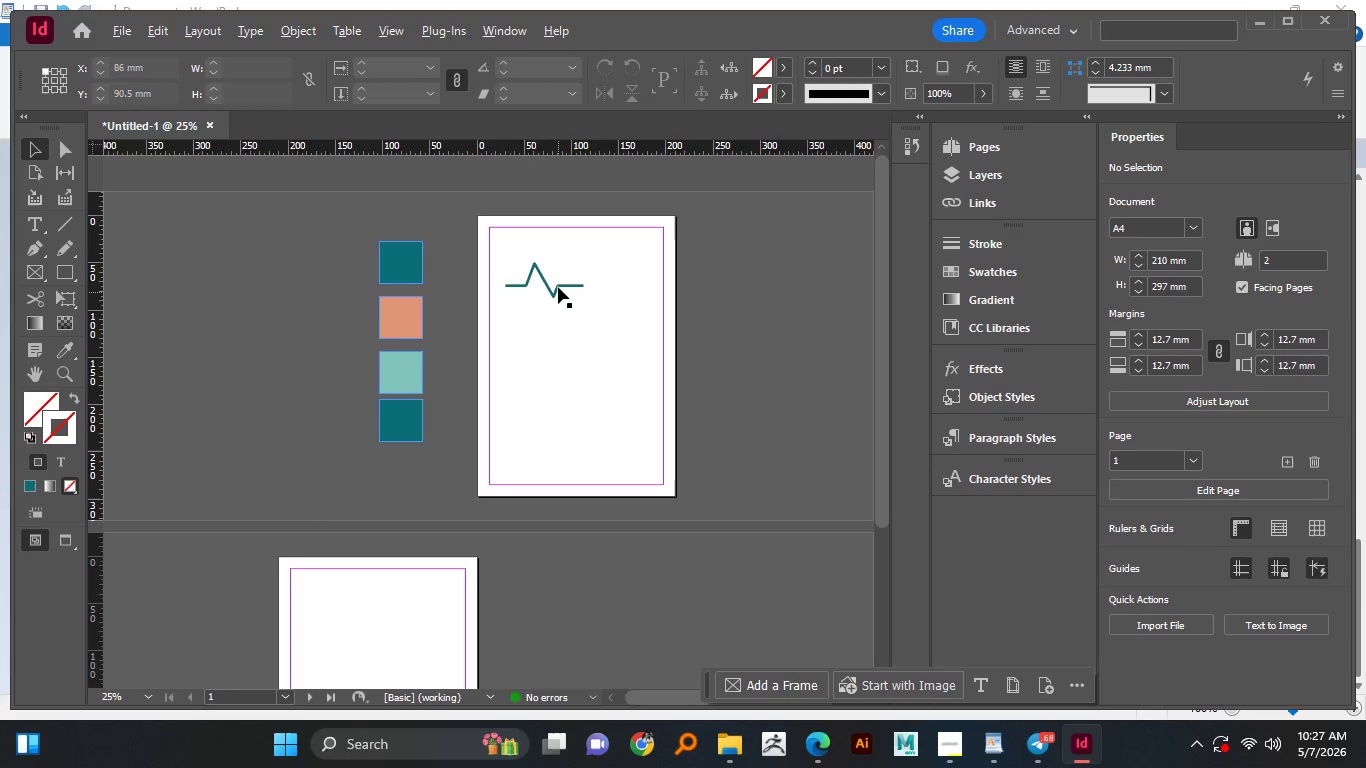 
hold_key(key=AltLeft, duration=1.17)
 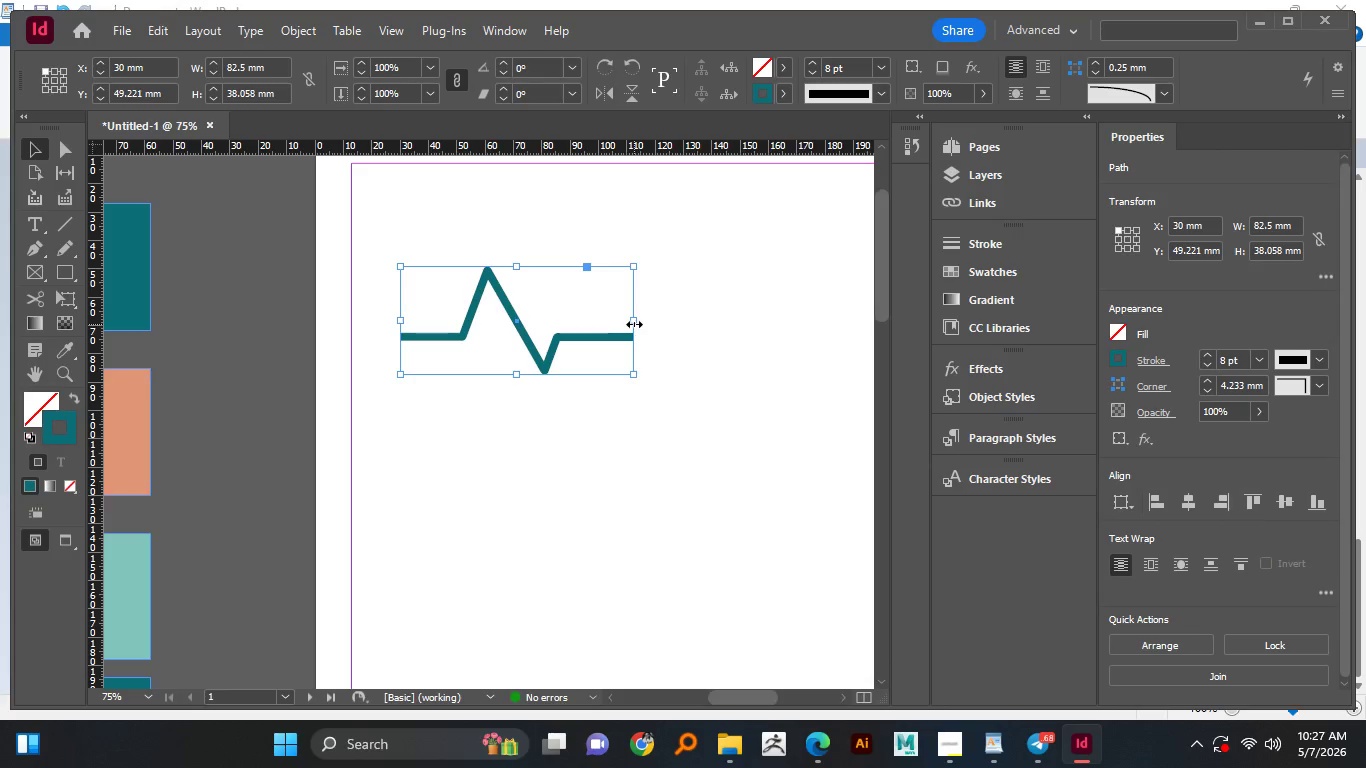 
scroll: coordinate [558, 287], scroll_direction: up, amount: 1.0
 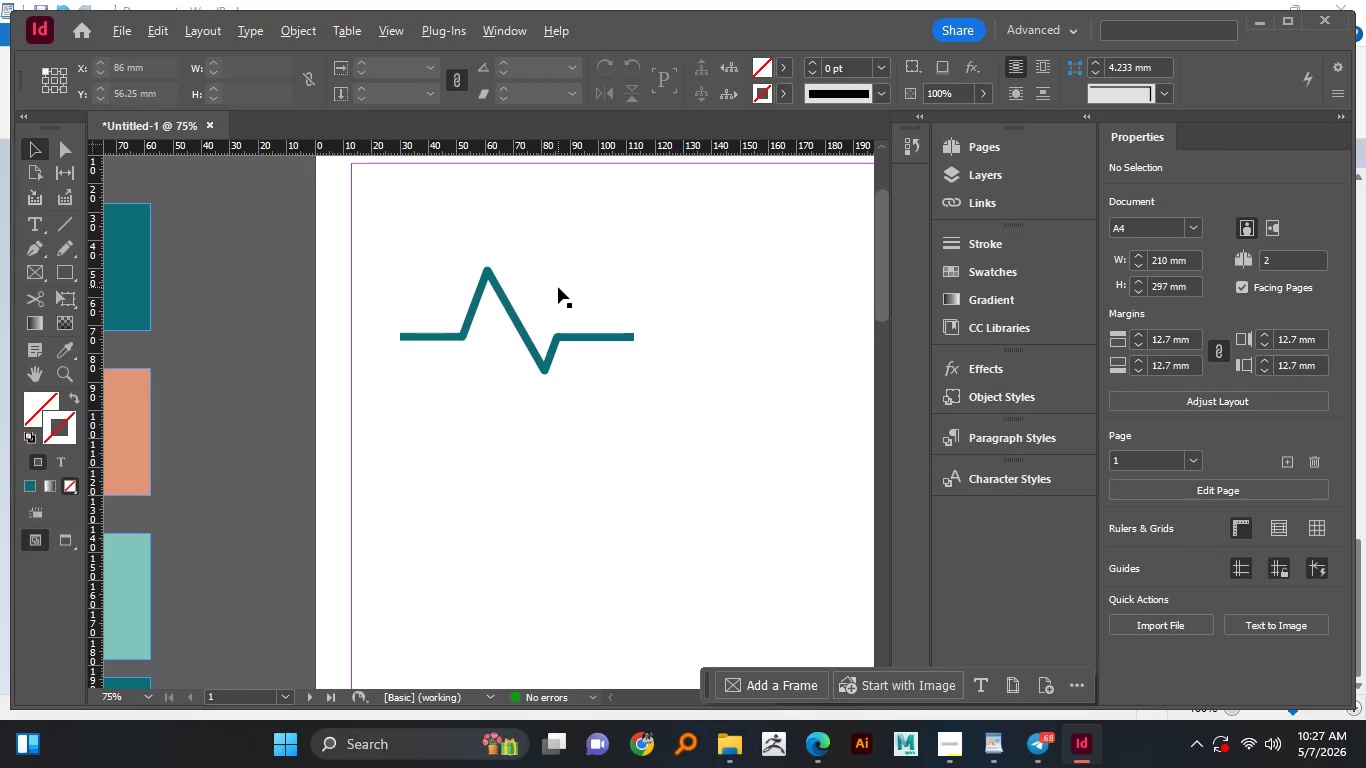 
left_click_drag(start_coordinate=[635, 322], to_coordinate=[588, 322])
 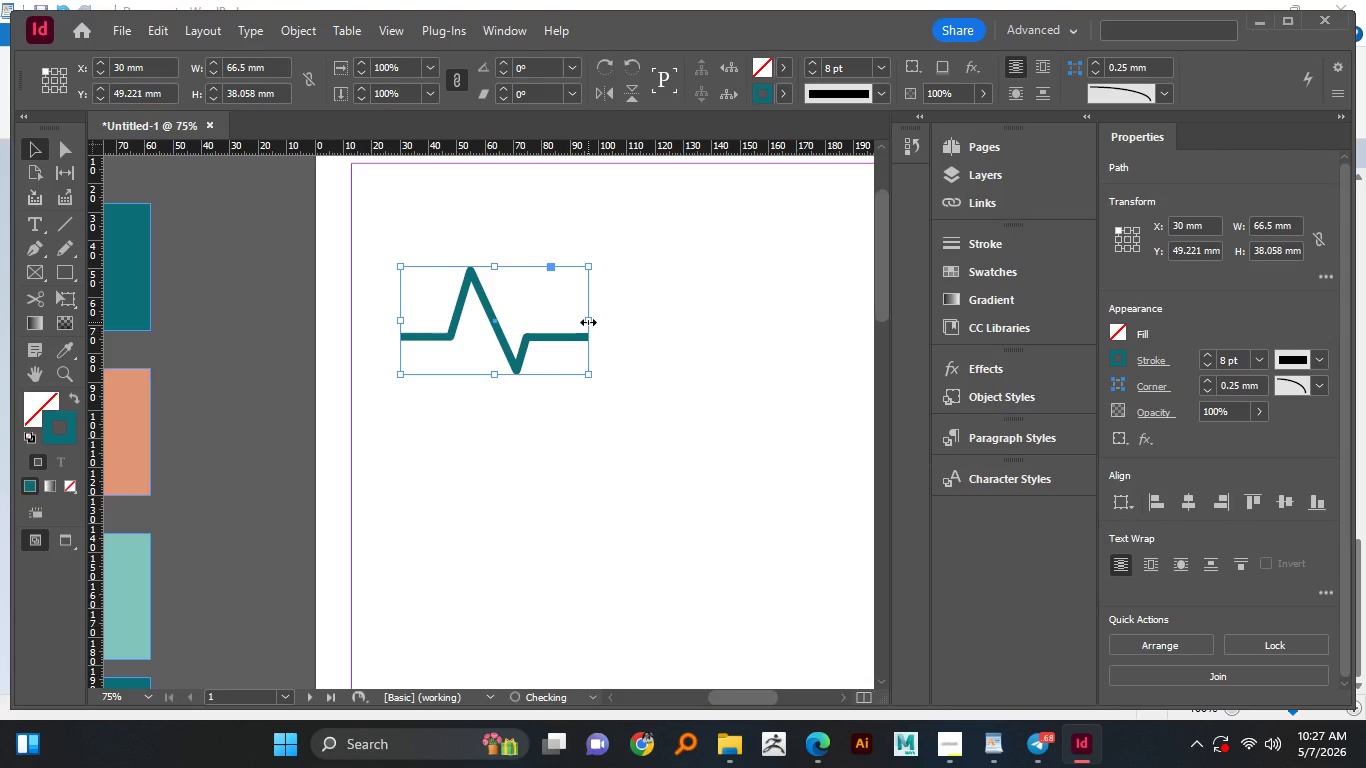 
left_click_drag(start_coordinate=[588, 322], to_coordinate=[568, 324])
 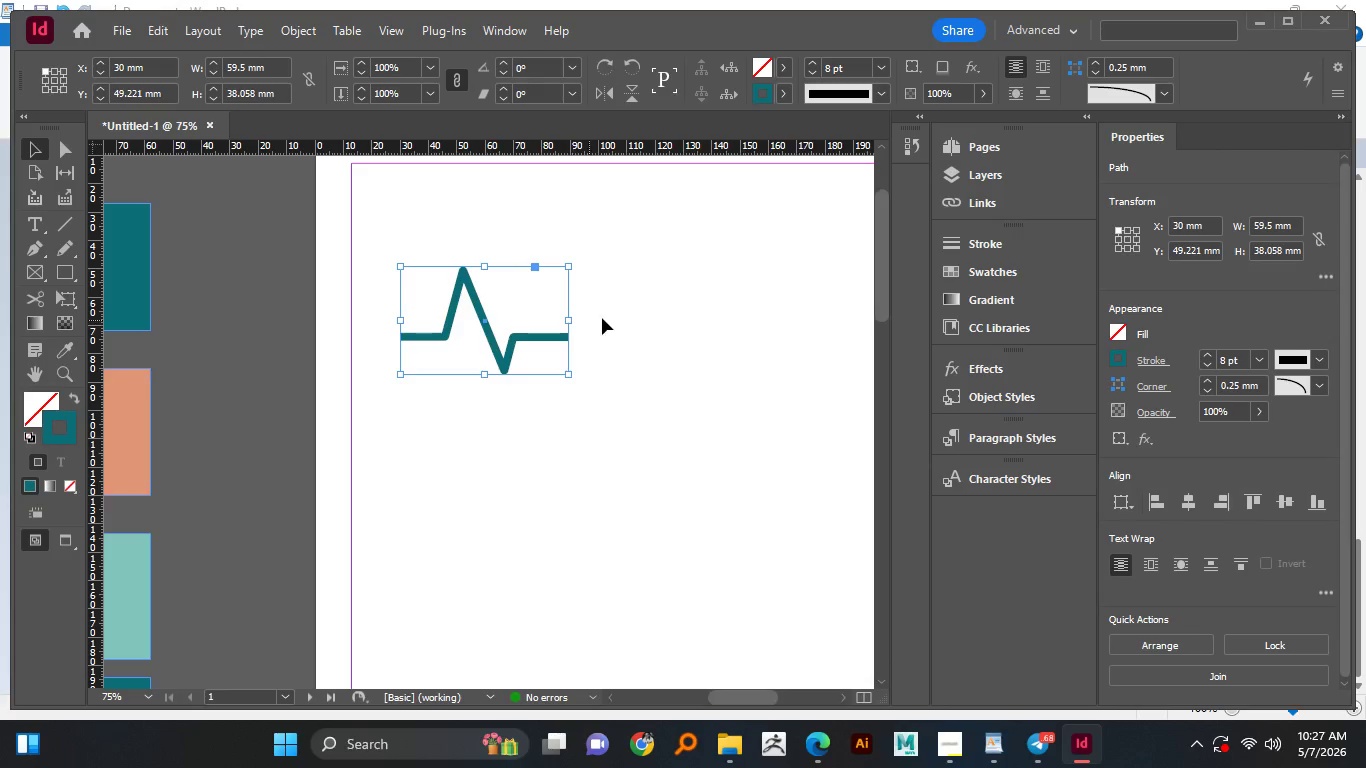 
left_click([603, 318])
 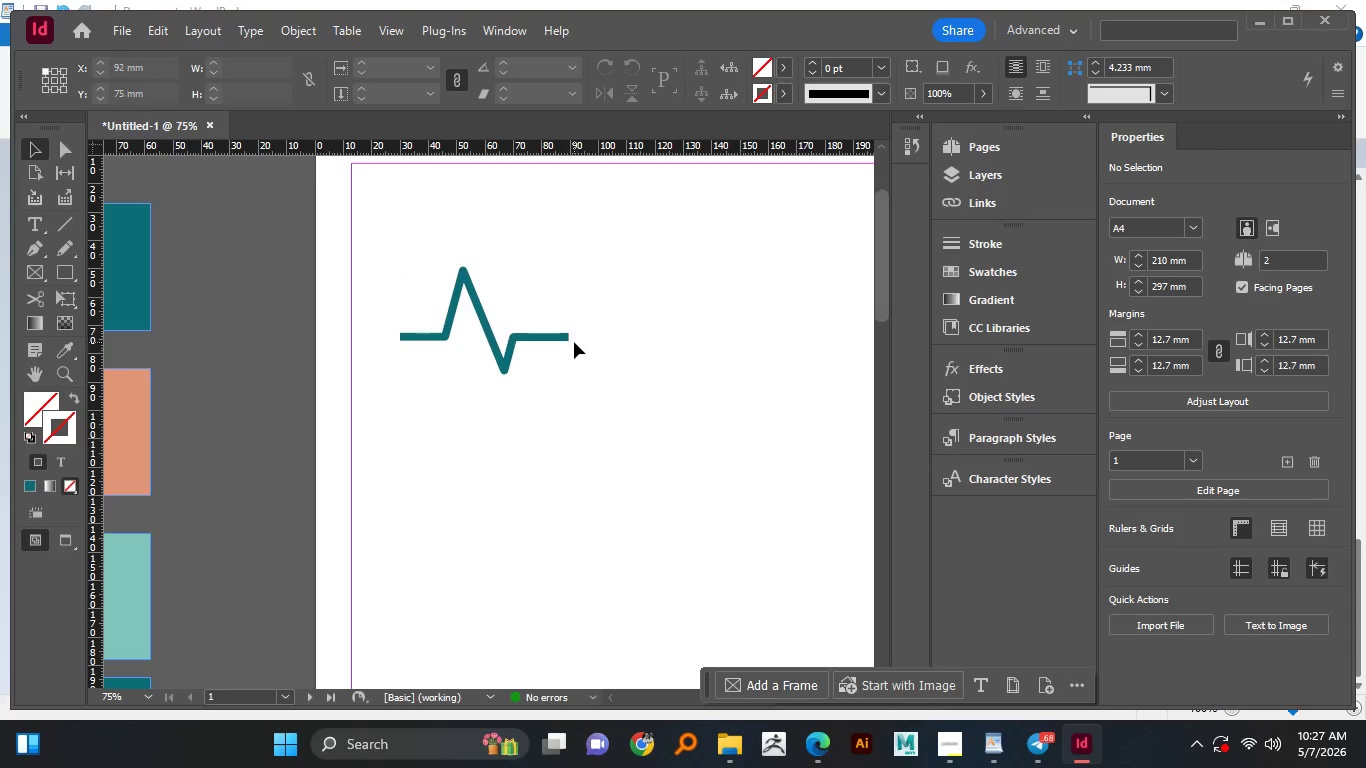 
scroll: coordinate [574, 342], scroll_direction: up, amount: 1.0
 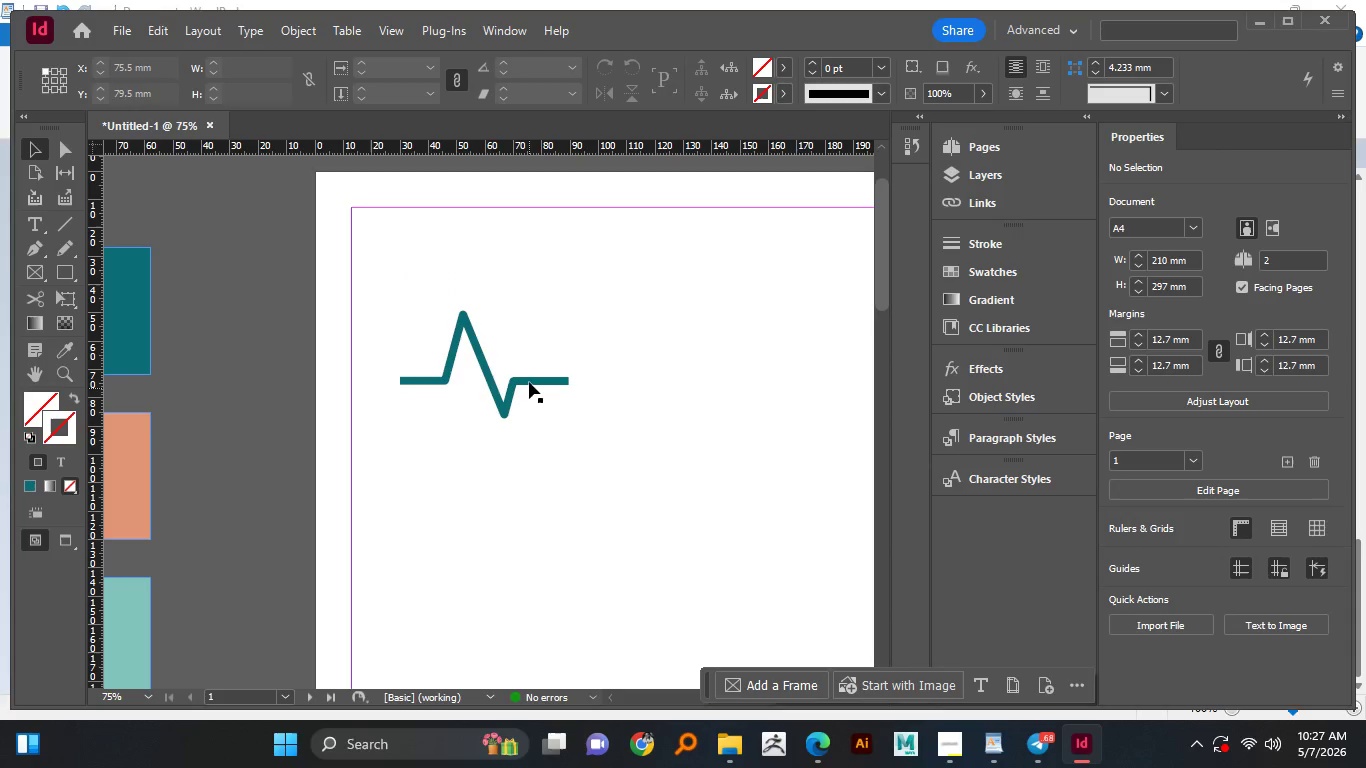 
left_click([529, 381])
 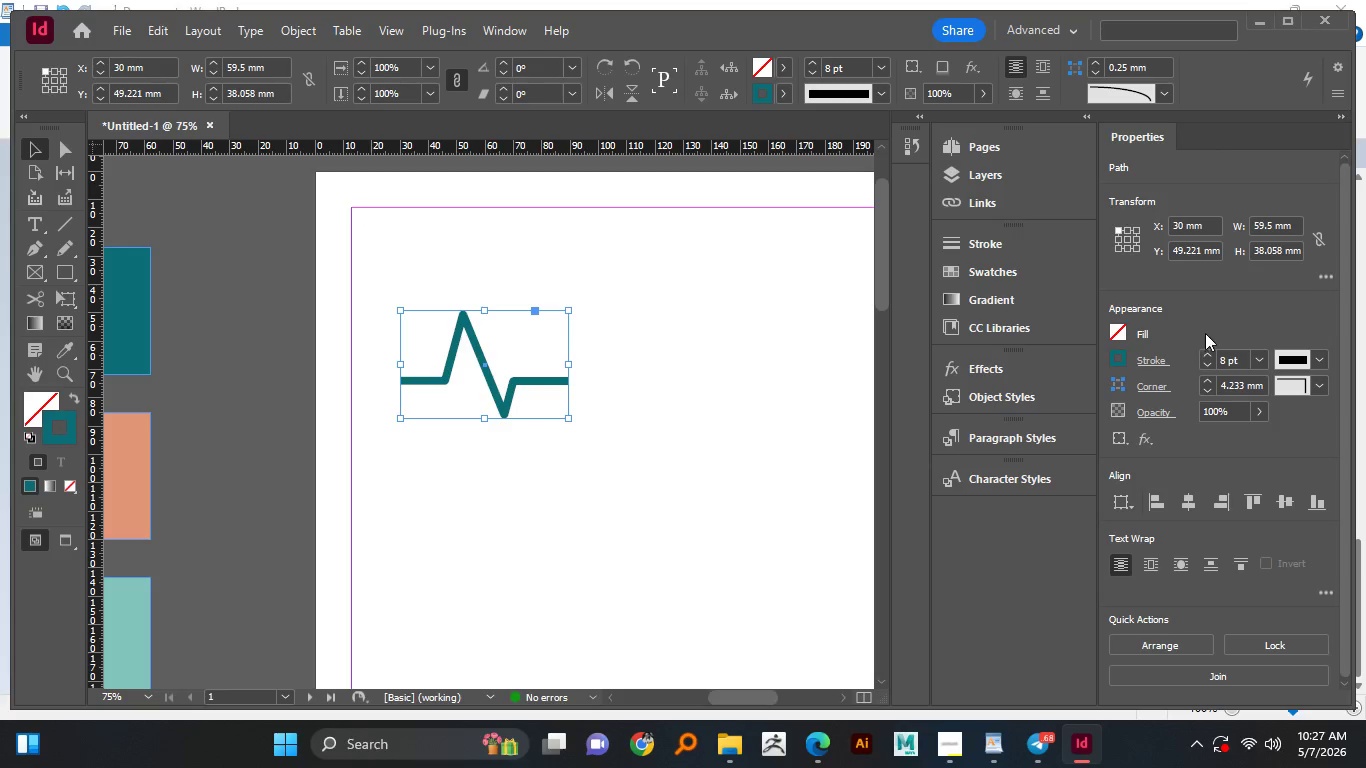 
double_click([1211, 355])
 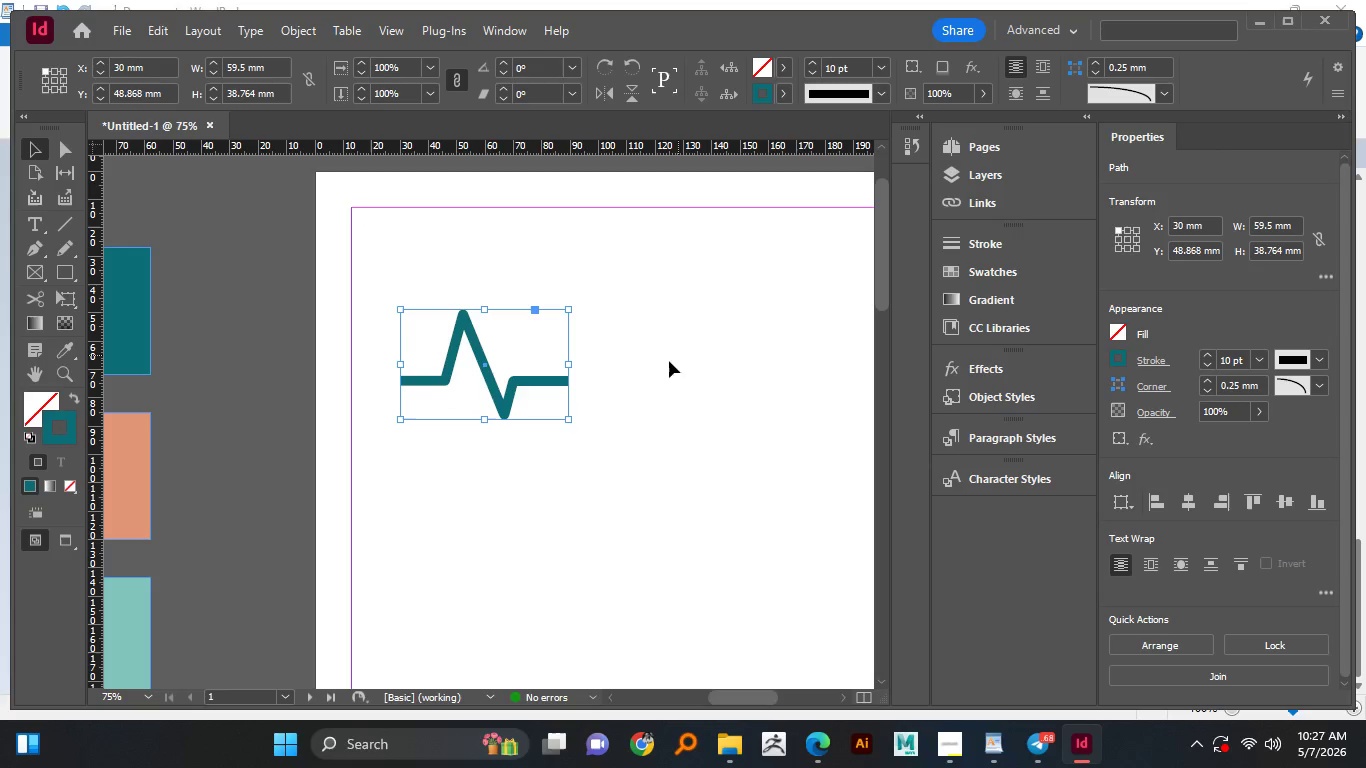 
left_click([637, 368])
 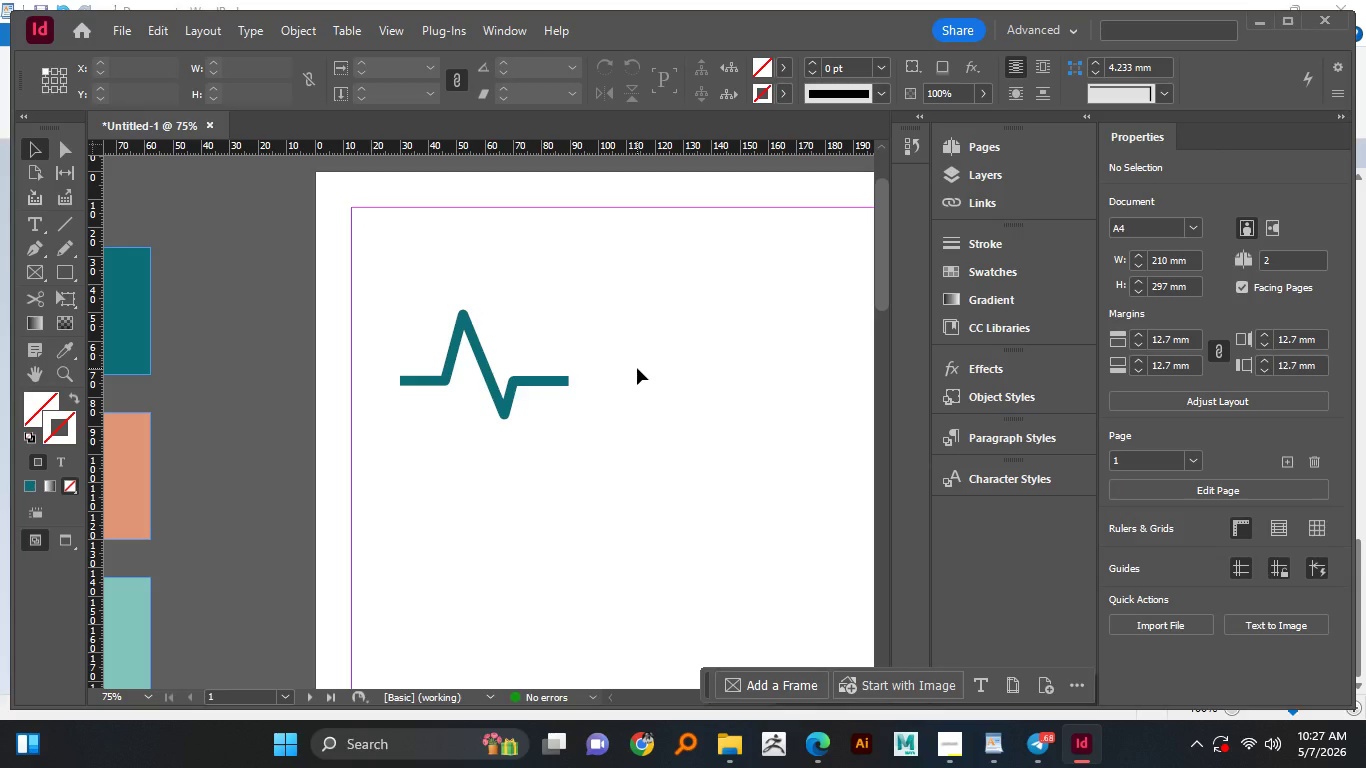 
left_click_drag(start_coordinate=[578, 344], to_coordinate=[532, 425])
 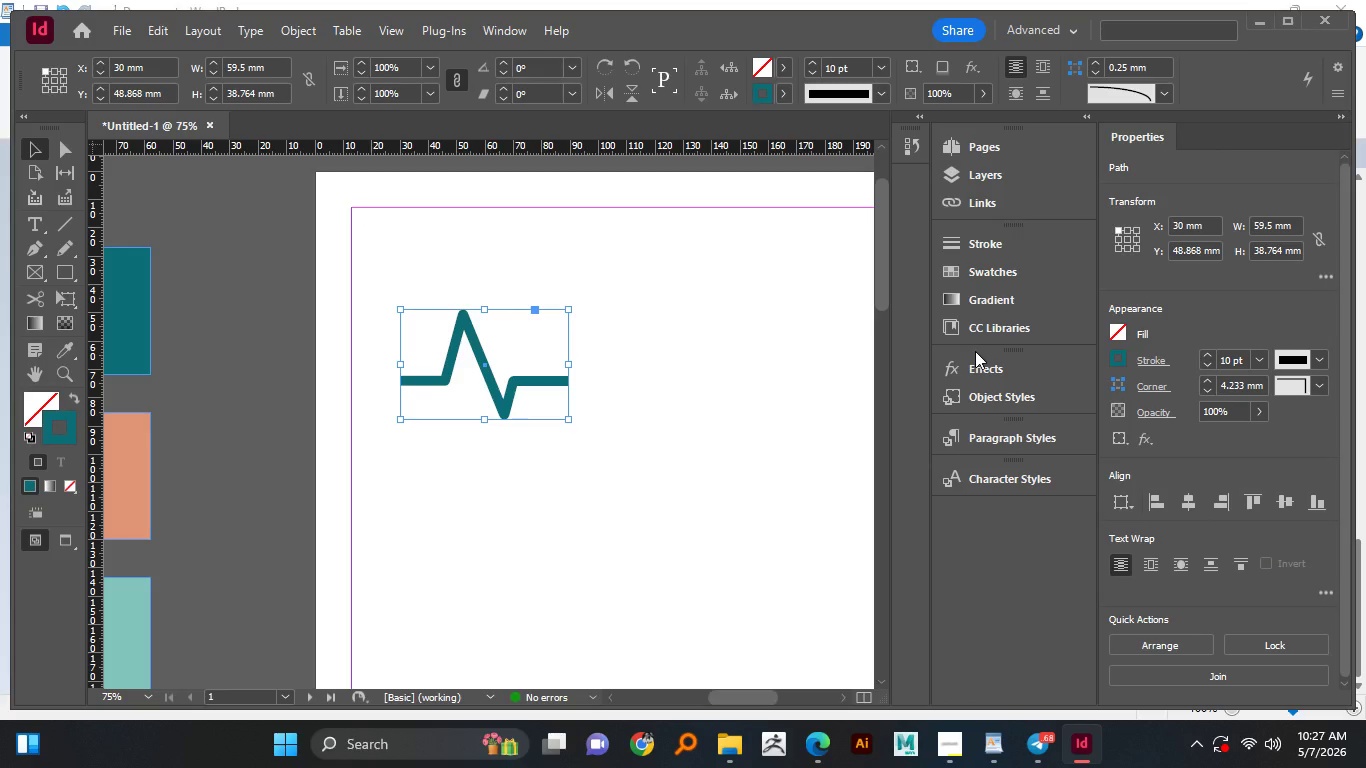 
wait(8.41)
 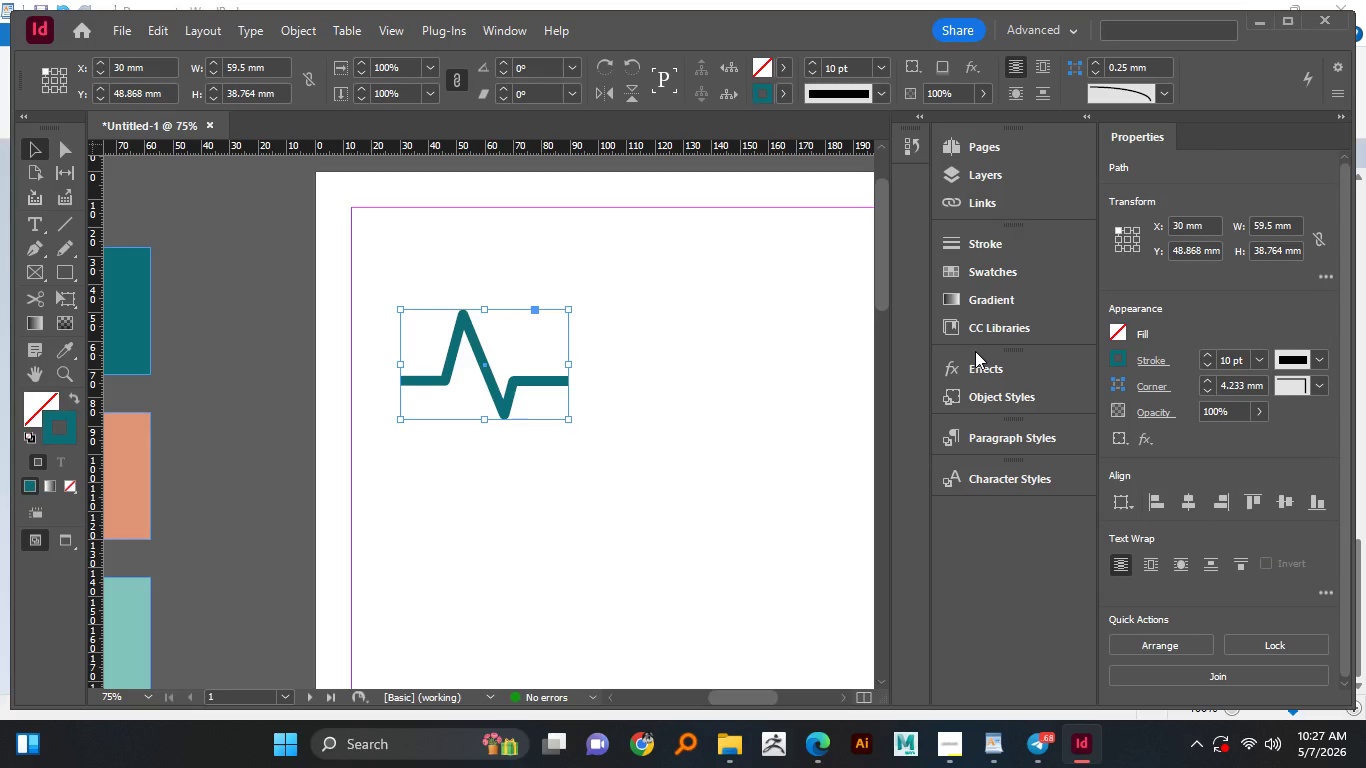 
left_click([1147, 389])
 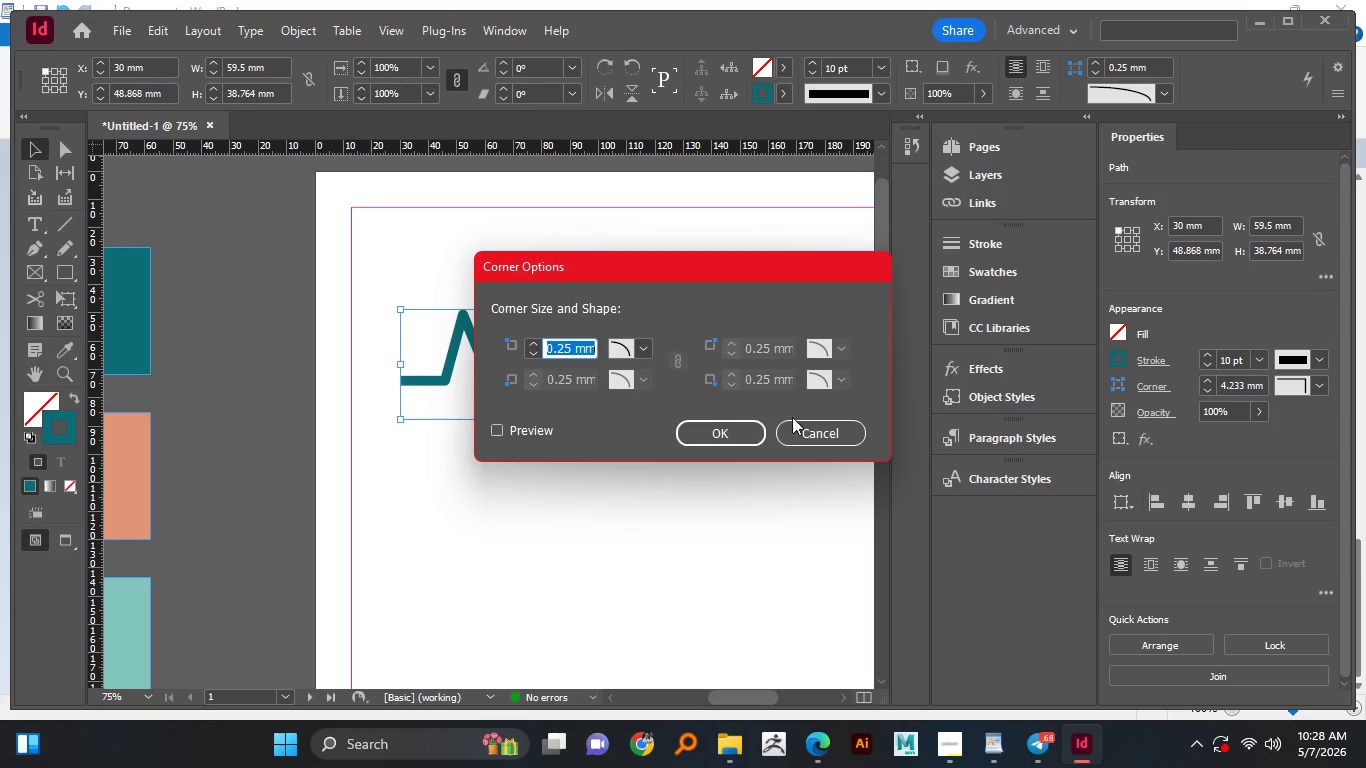 
left_click([628, 377])
 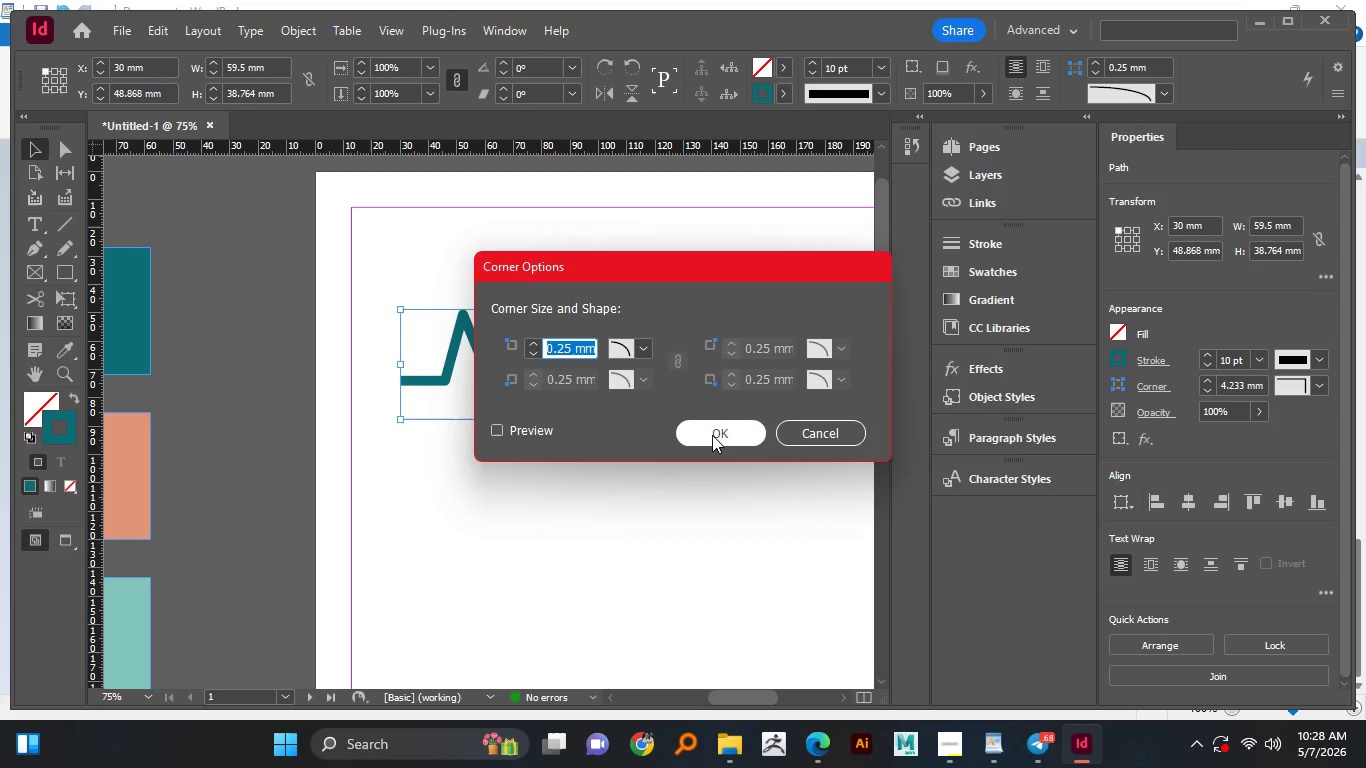 
left_click([712, 435])
 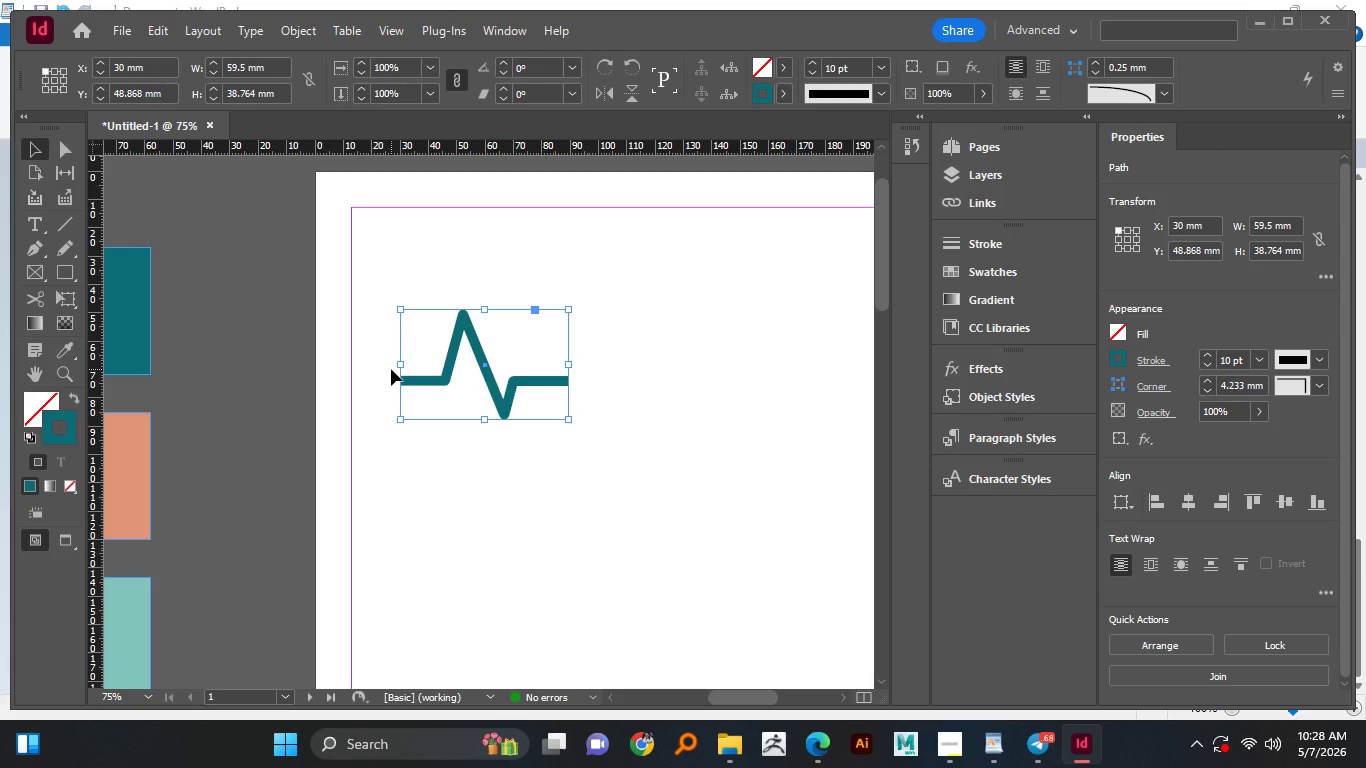 
left_click([685, 413])
 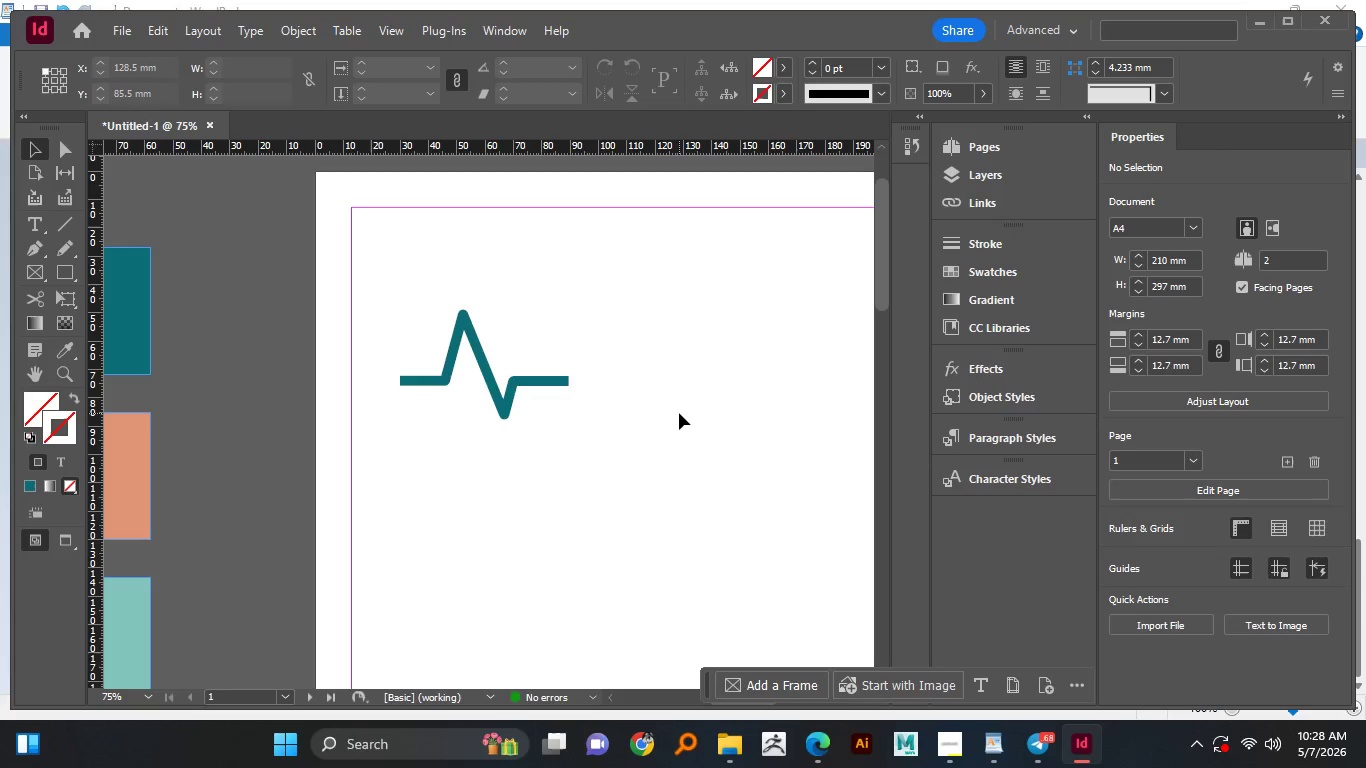 
hold_key(key=AltLeft, duration=0.59)
scroll: coordinate [549, 417], scroll_direction: none, amount: 0.0
 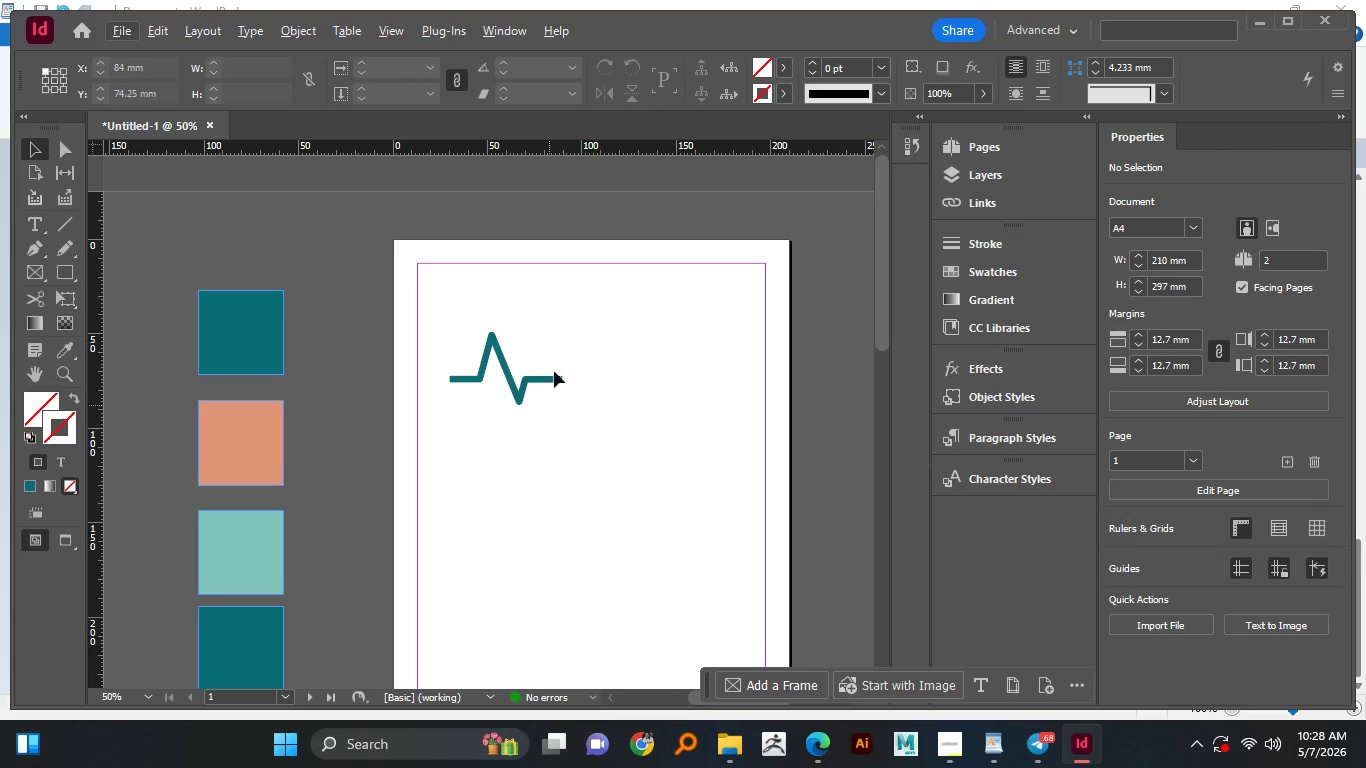 
scroll: coordinate [557, 356], scroll_direction: down, amount: 3.0
 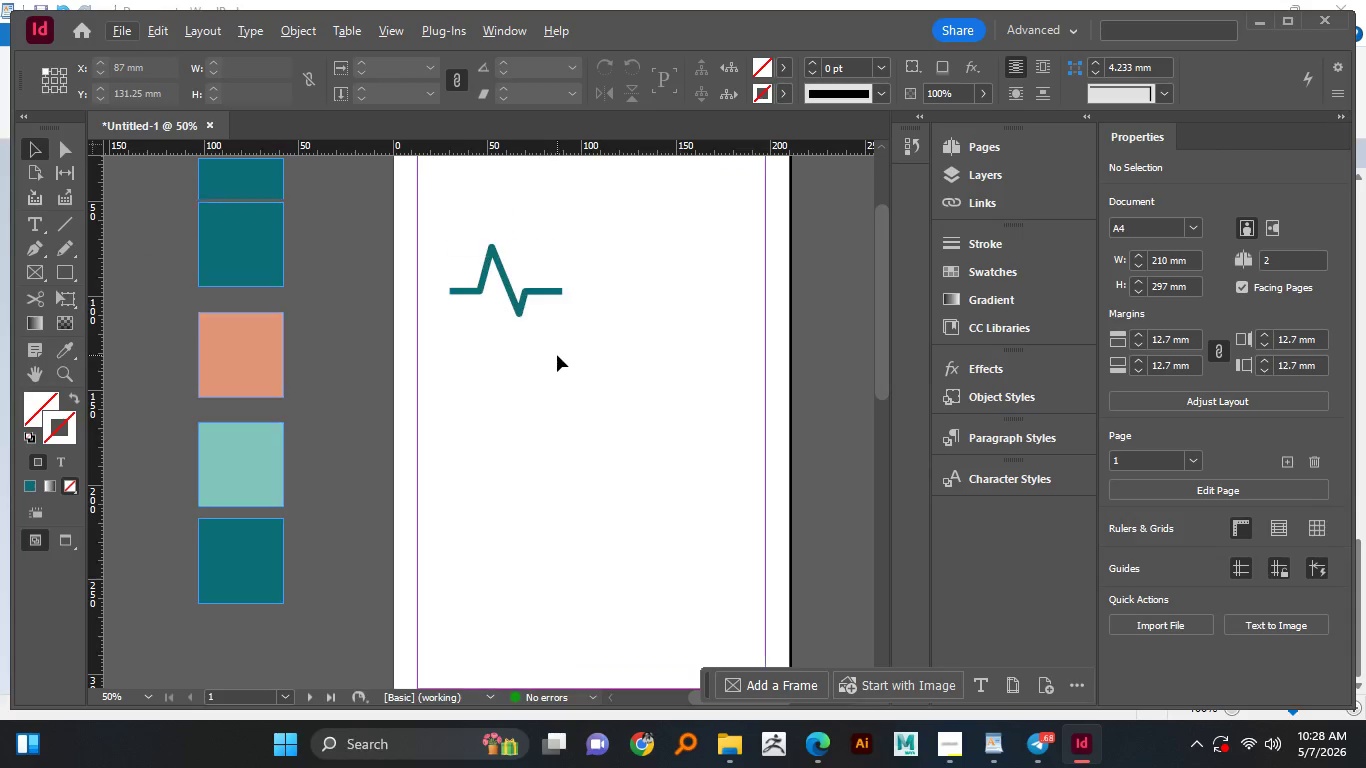 
scroll: coordinate [557, 355], scroll_direction: up, amount: 1.0
 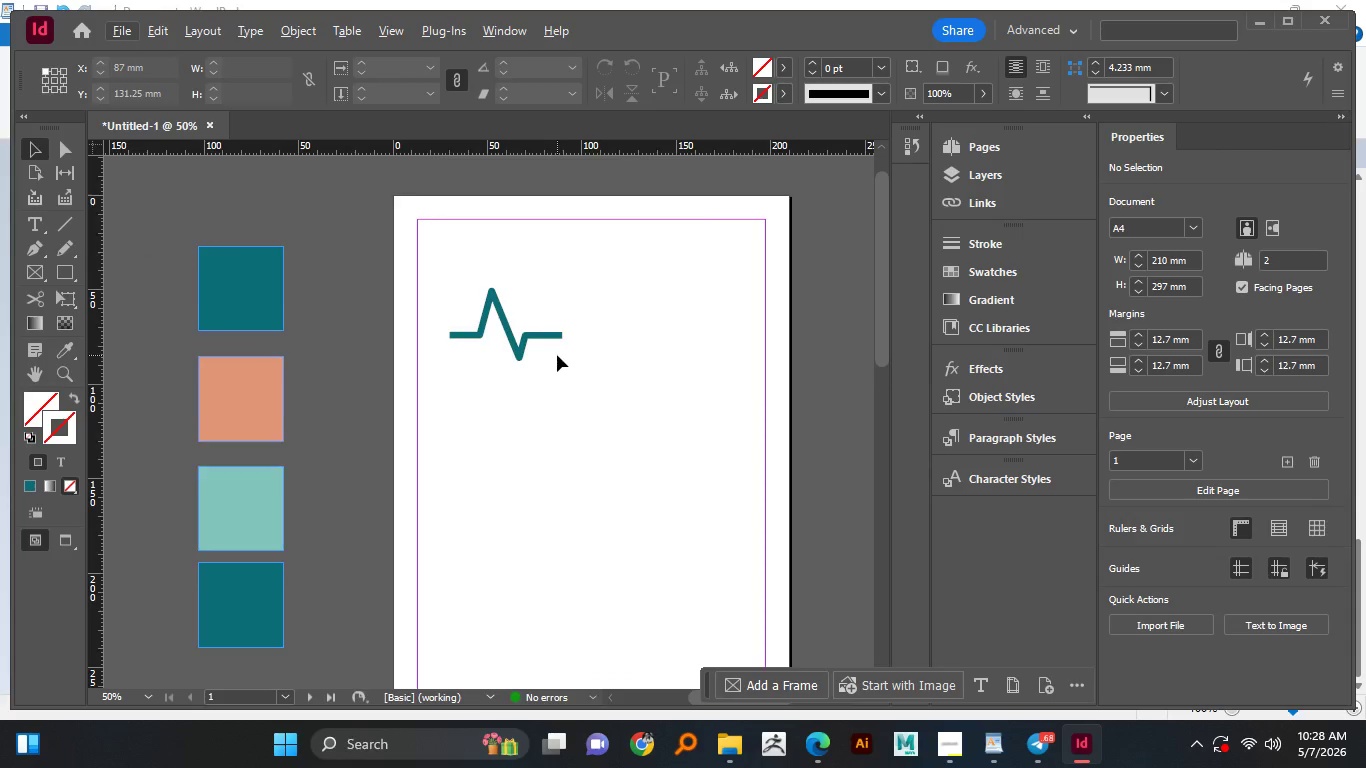 
scroll: coordinate [557, 355], scroll_direction: none, amount: 0.0
 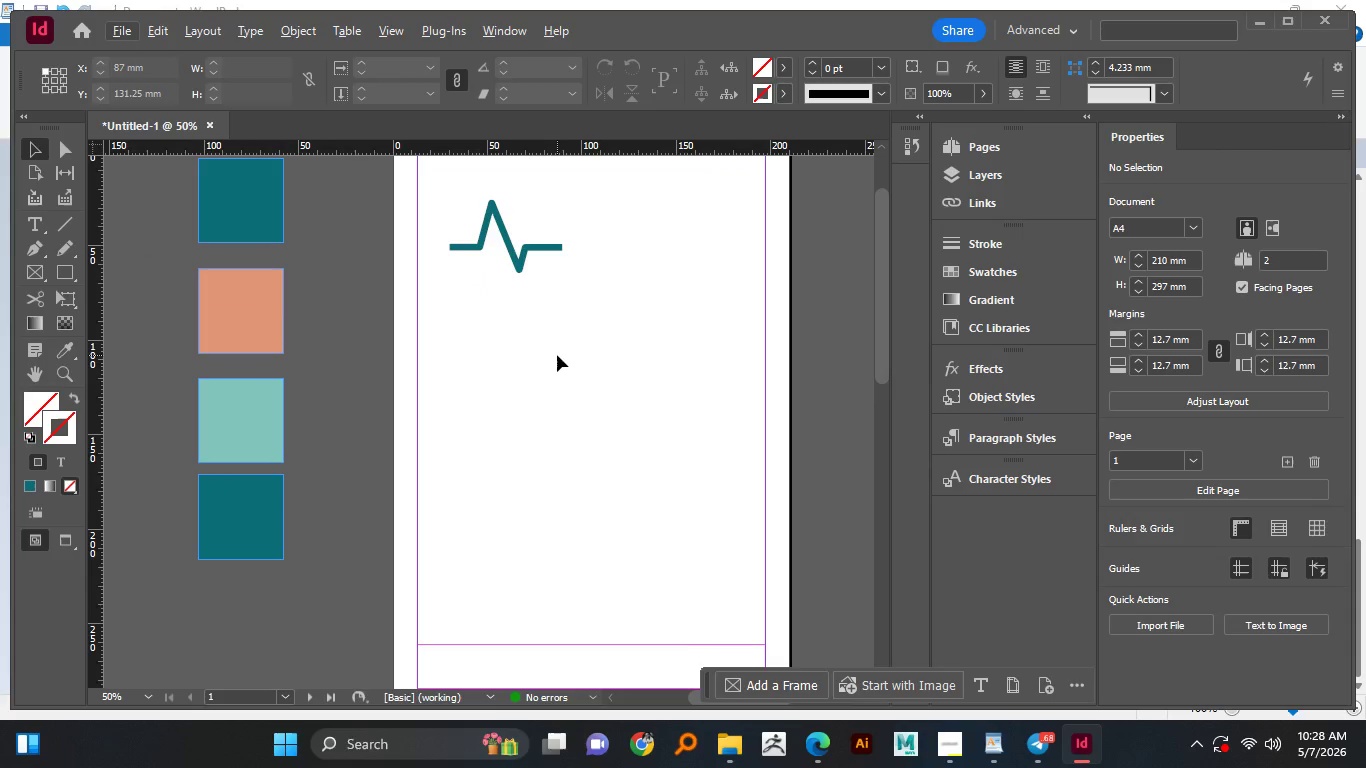 
scroll: coordinate [557, 355], scroll_direction: down, amount: 1.0
 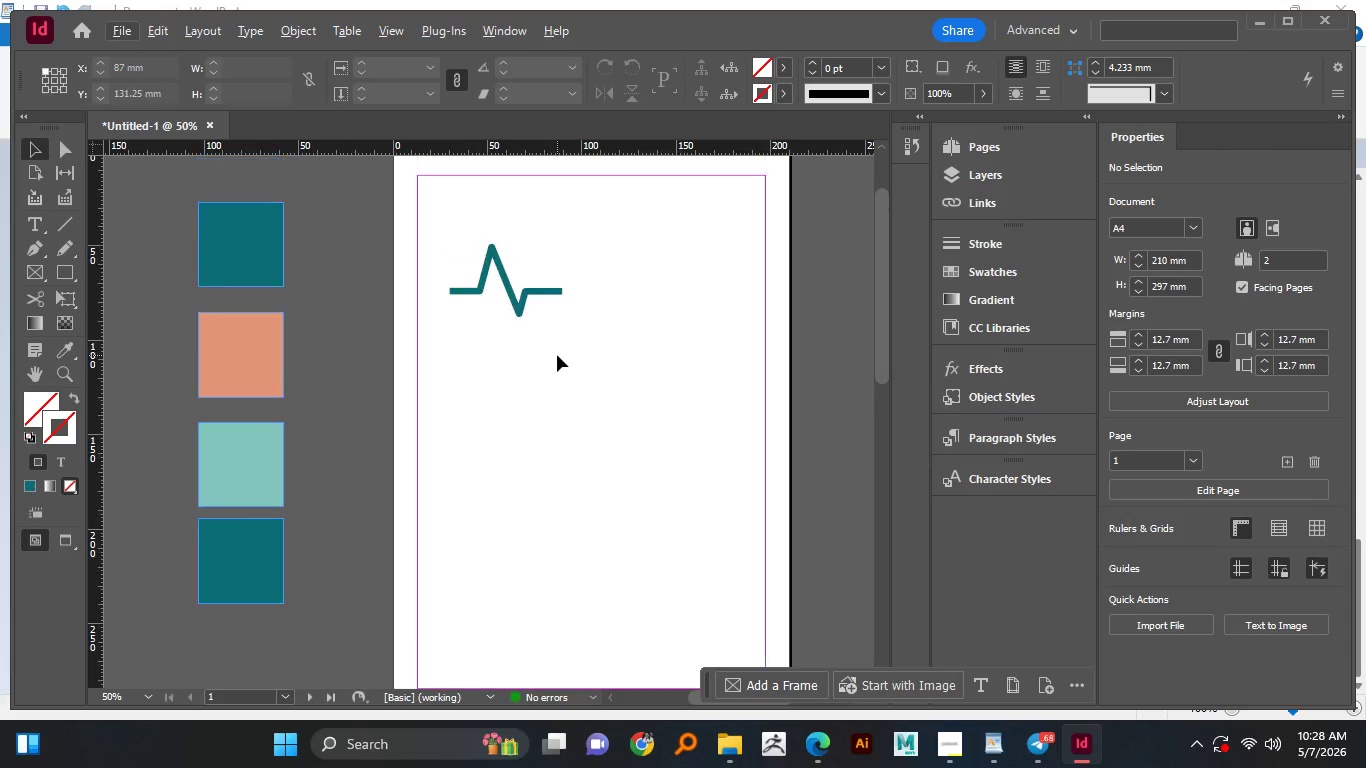 
scroll: coordinate [557, 355], scroll_direction: up, amount: 2.0
 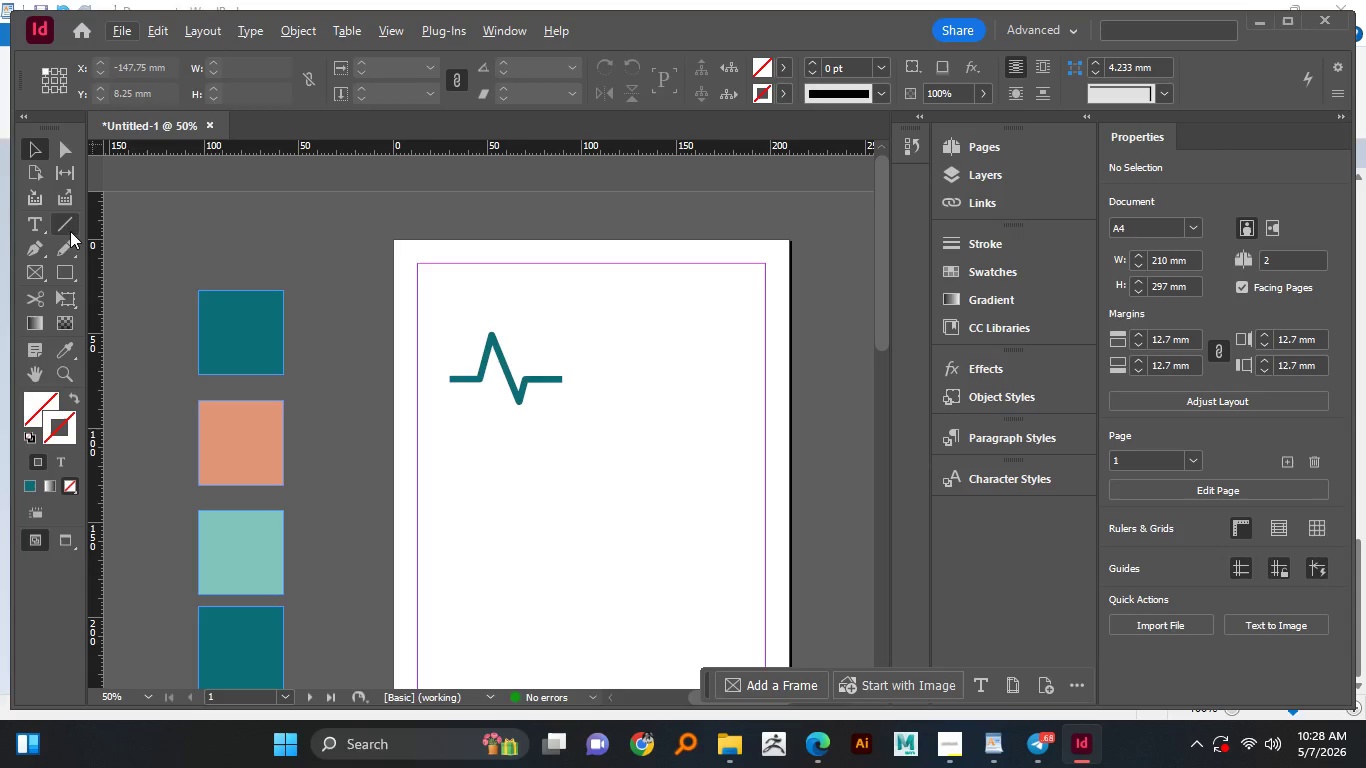 
left_click([28, 216])
 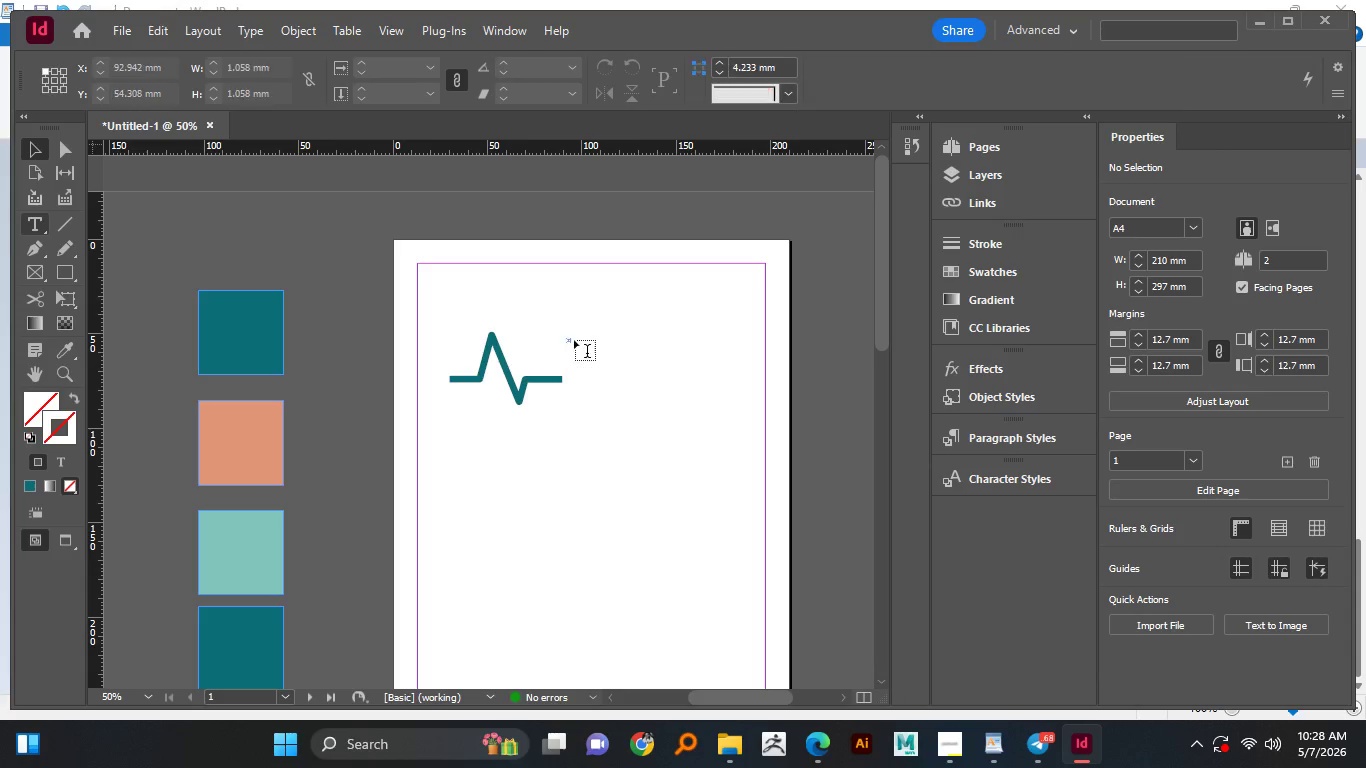 
wait(6.08)
 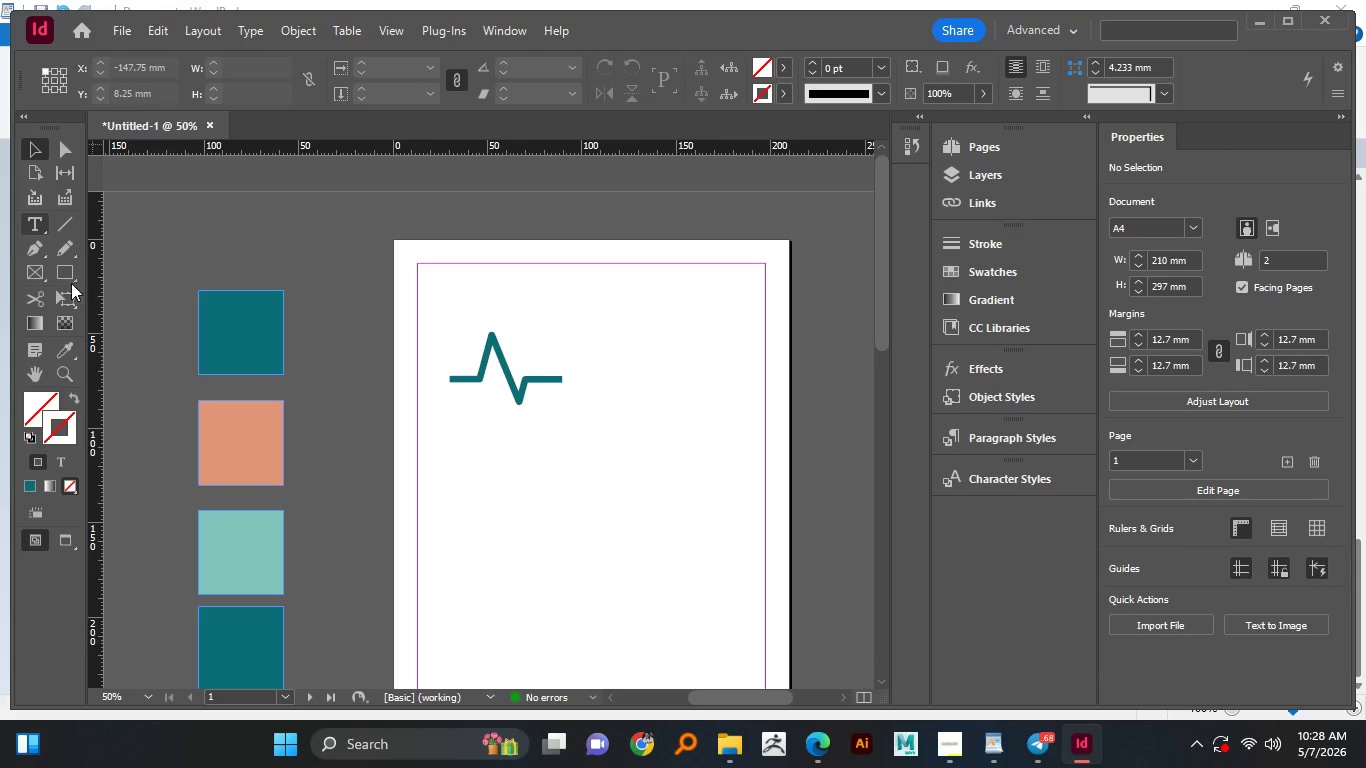 
left_click_drag(start_coordinate=[575, 331], to_coordinate=[740, 366])
 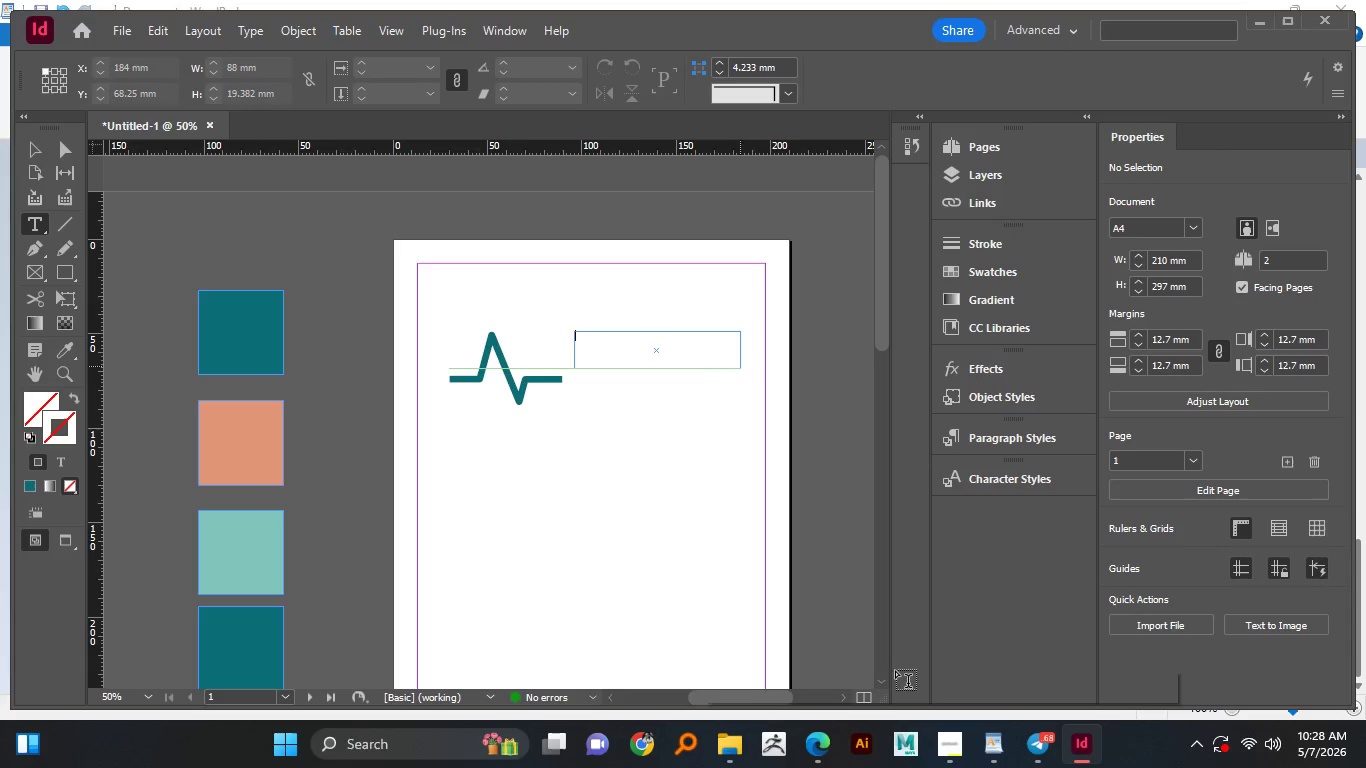 
left_click([980, 747])
 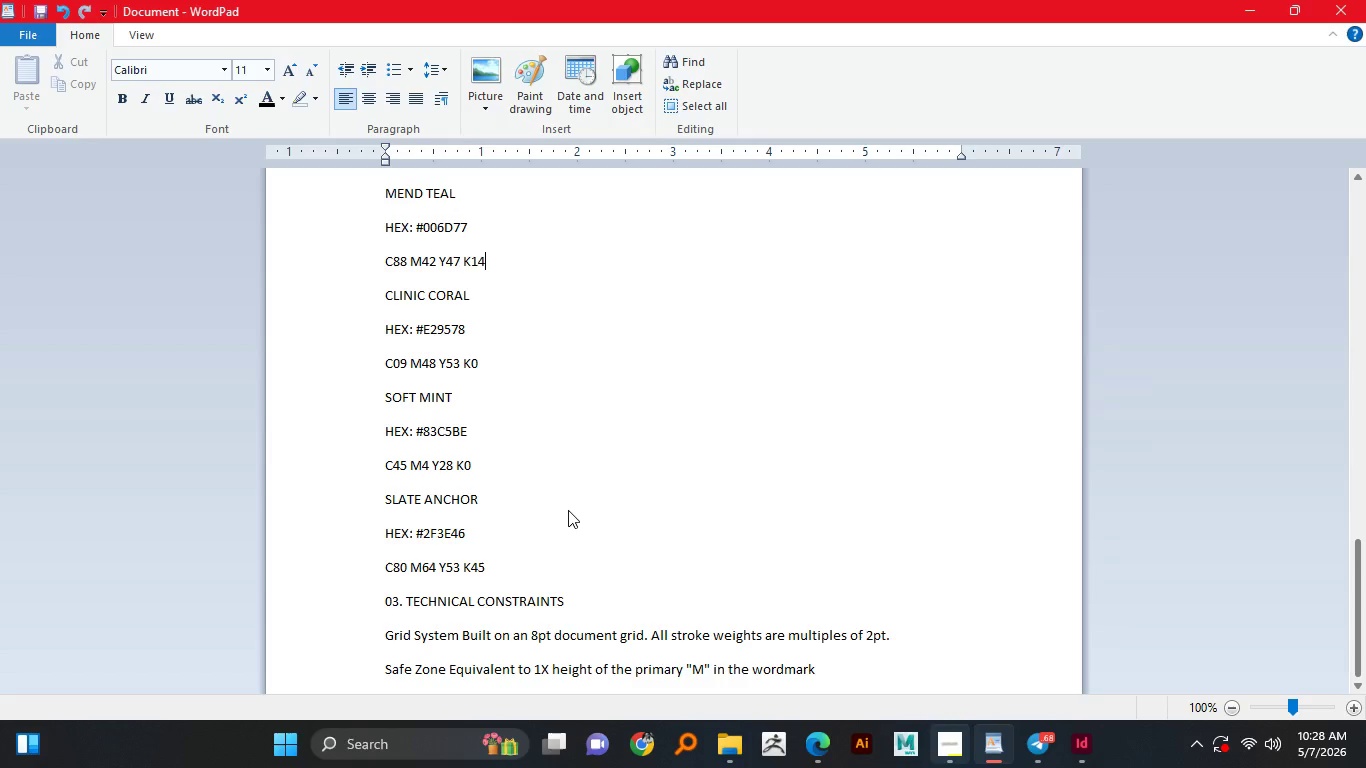 
left_click([561, 309])
 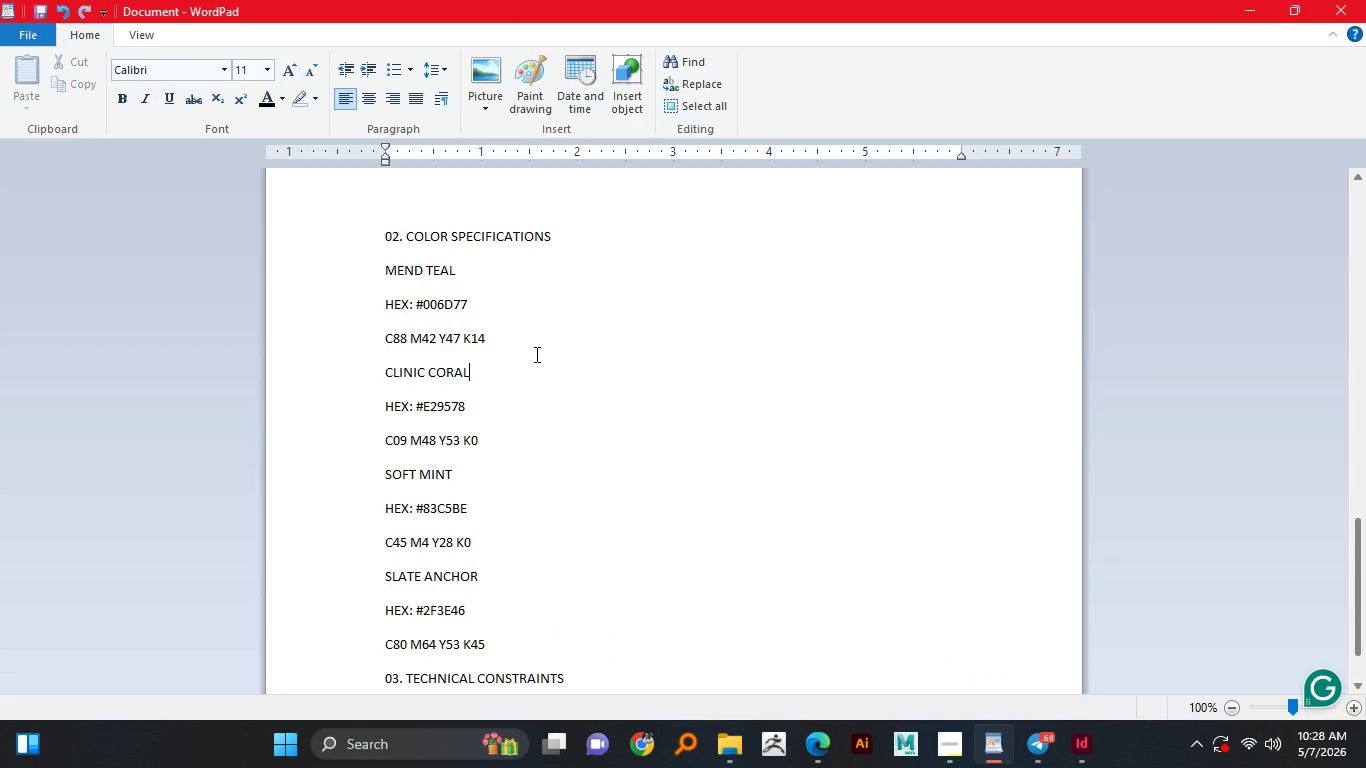 
scroll: coordinate [514, 379], scroll_direction: up, amount: 6.0
 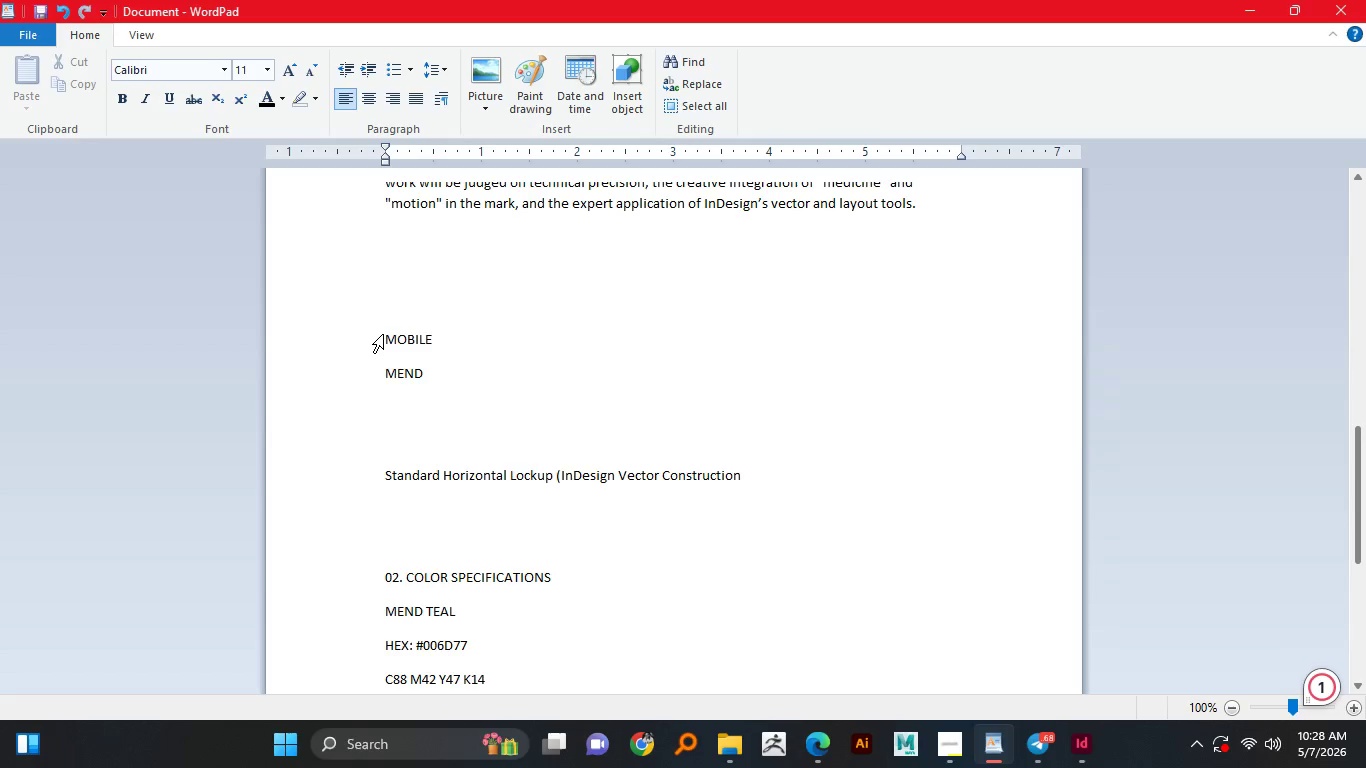 
left_click([383, 334])
 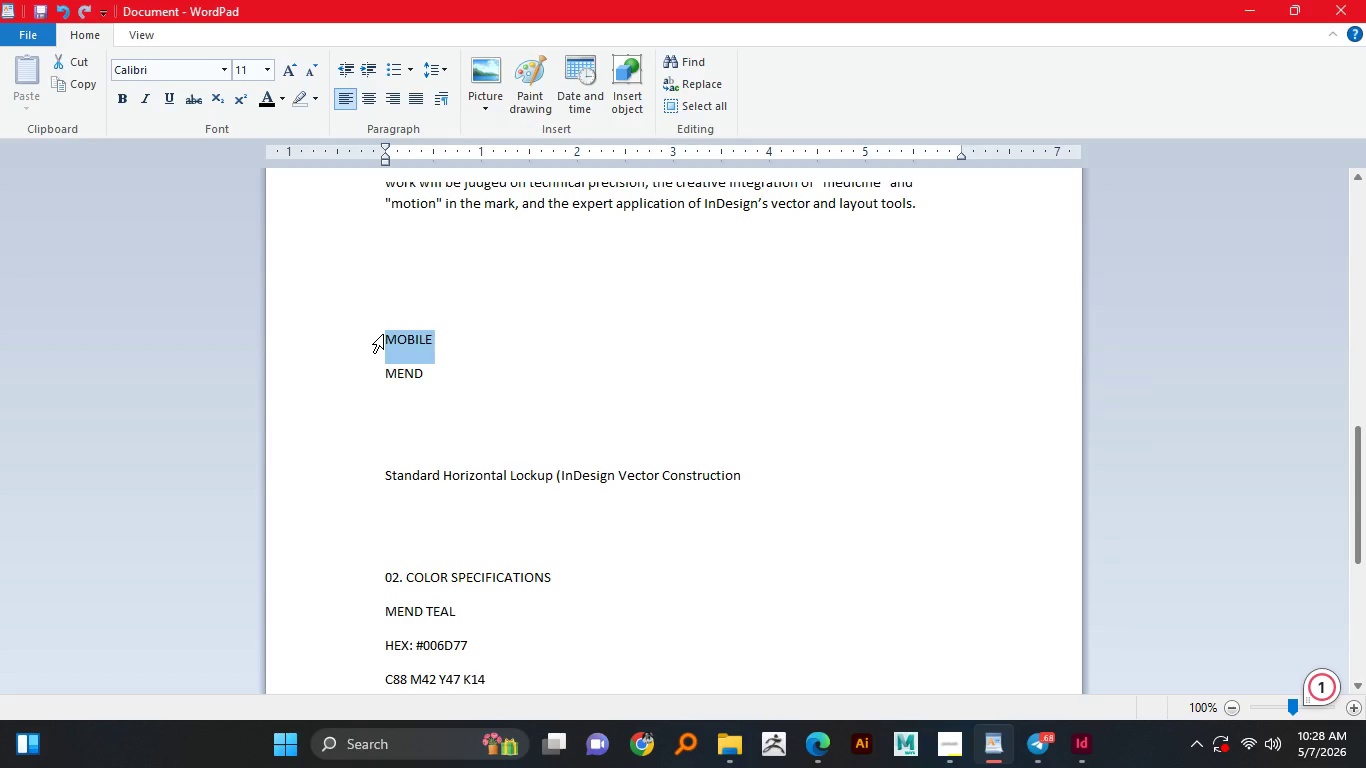 
key(Control+C)
 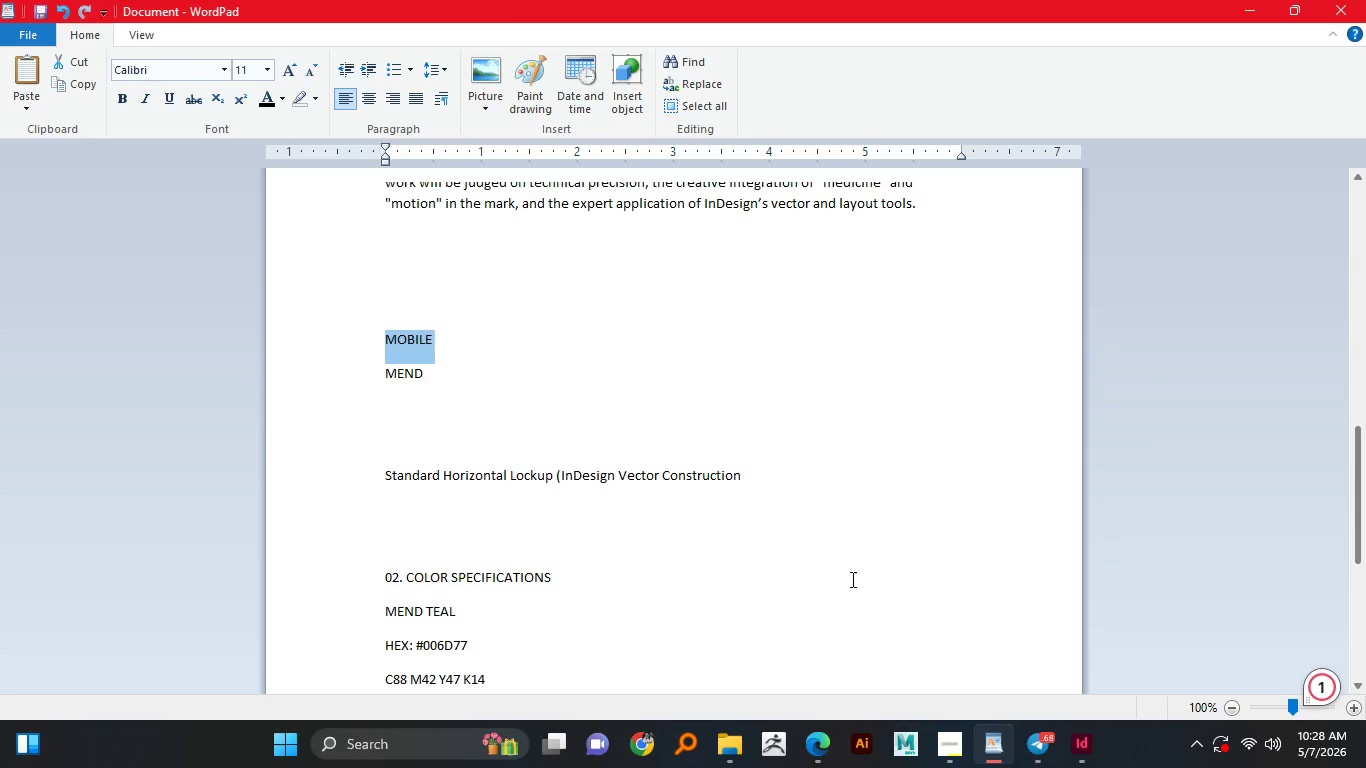 
key(Control+C)
 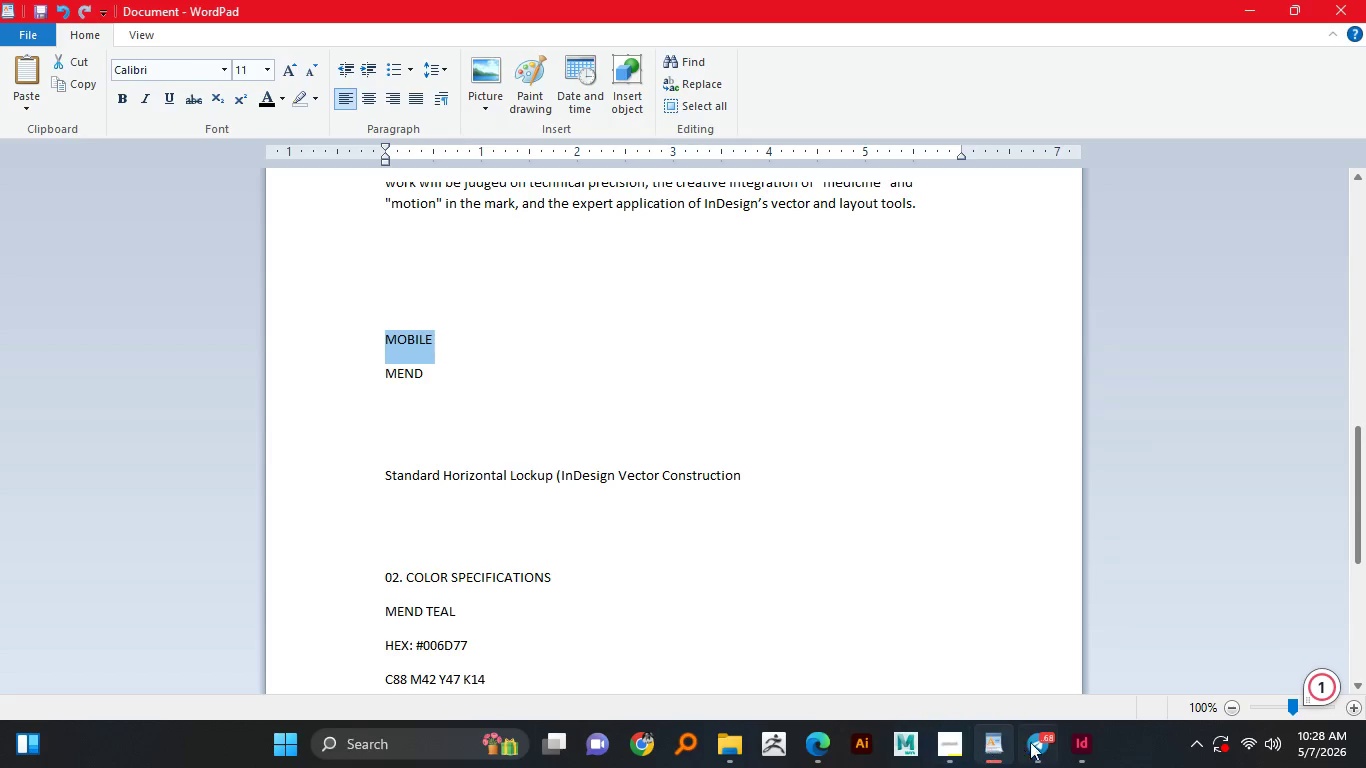 
left_click([1081, 742])
 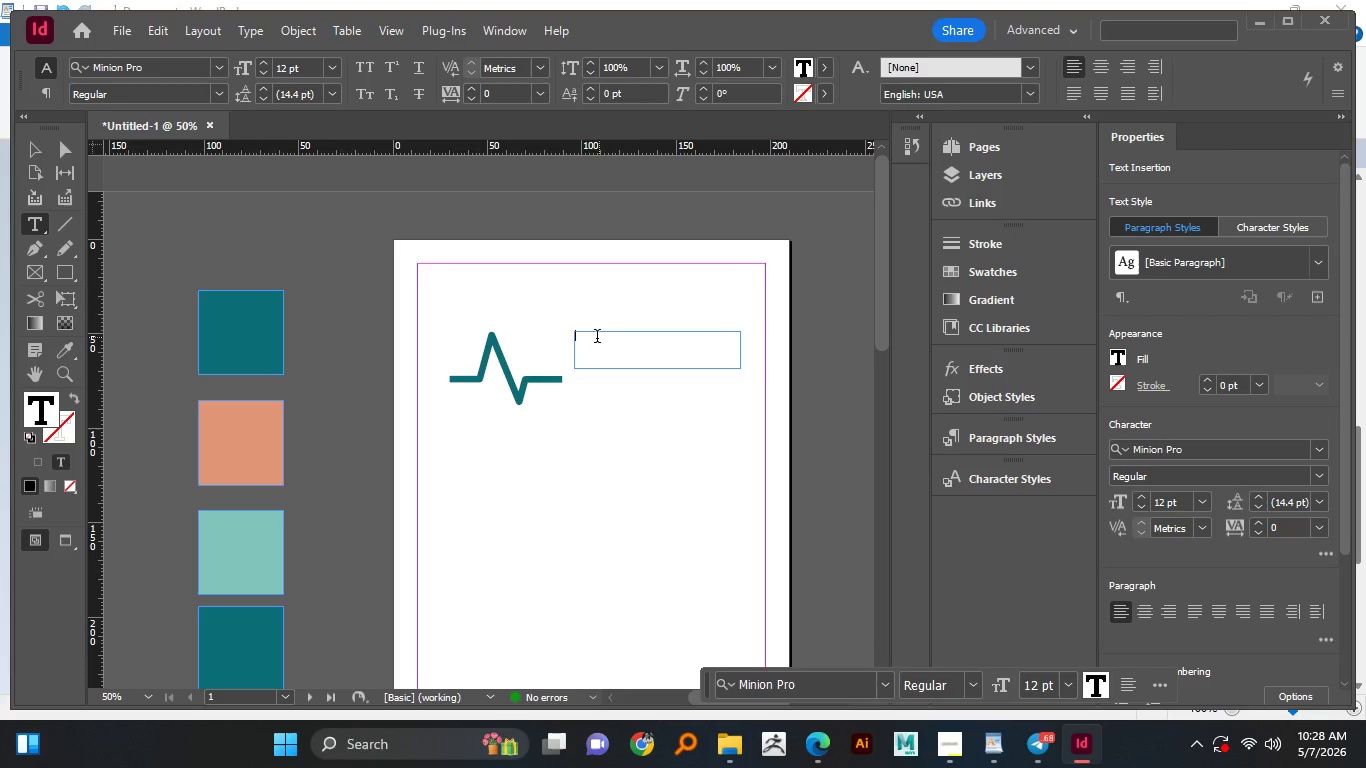 
left_click([594, 344])
 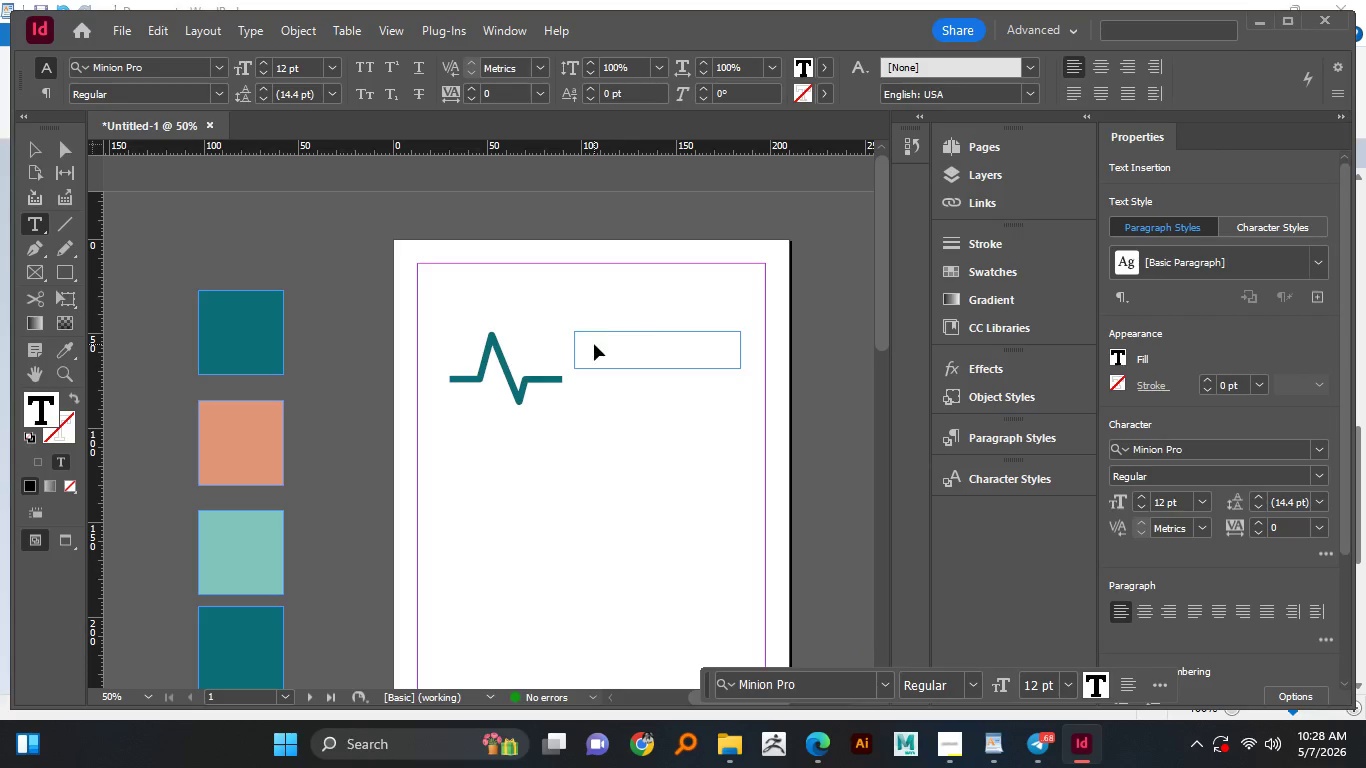 
key(Control+V)
 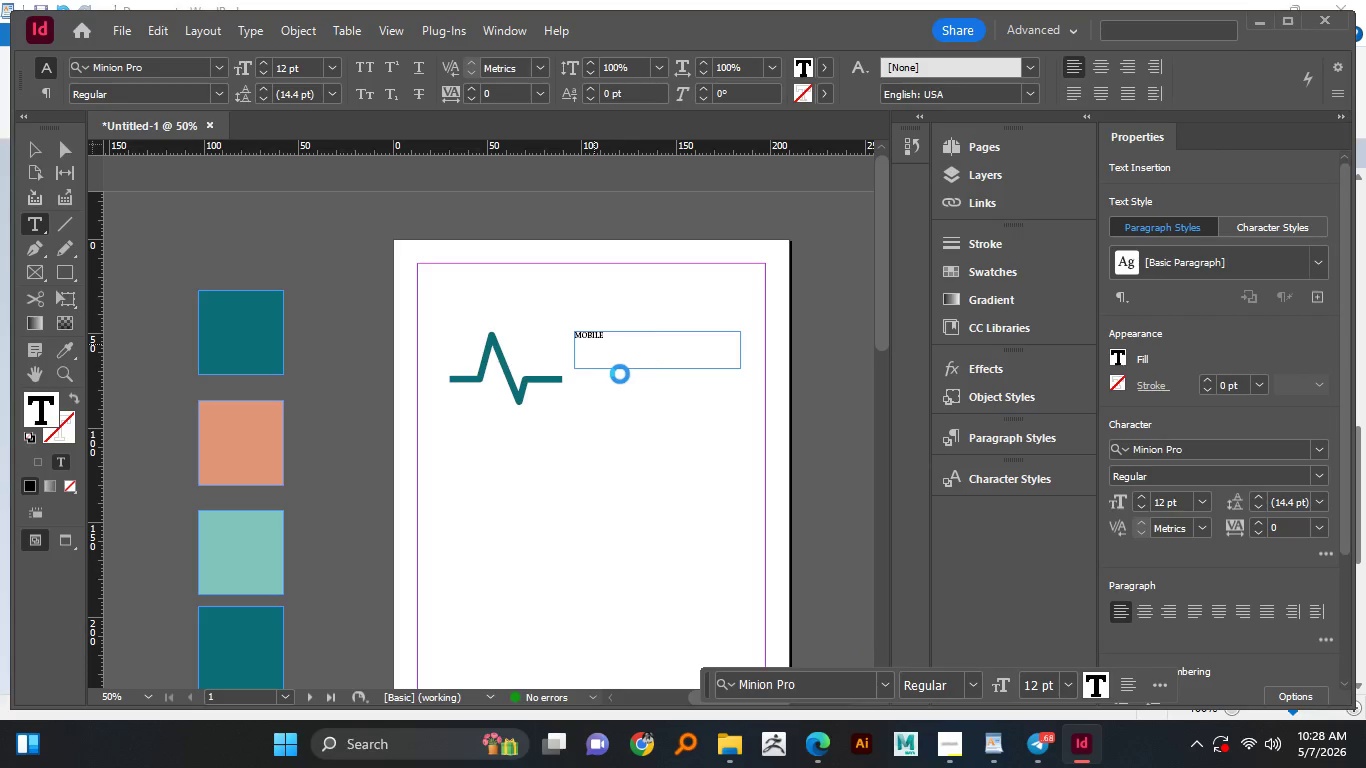 
key(Control+A)
 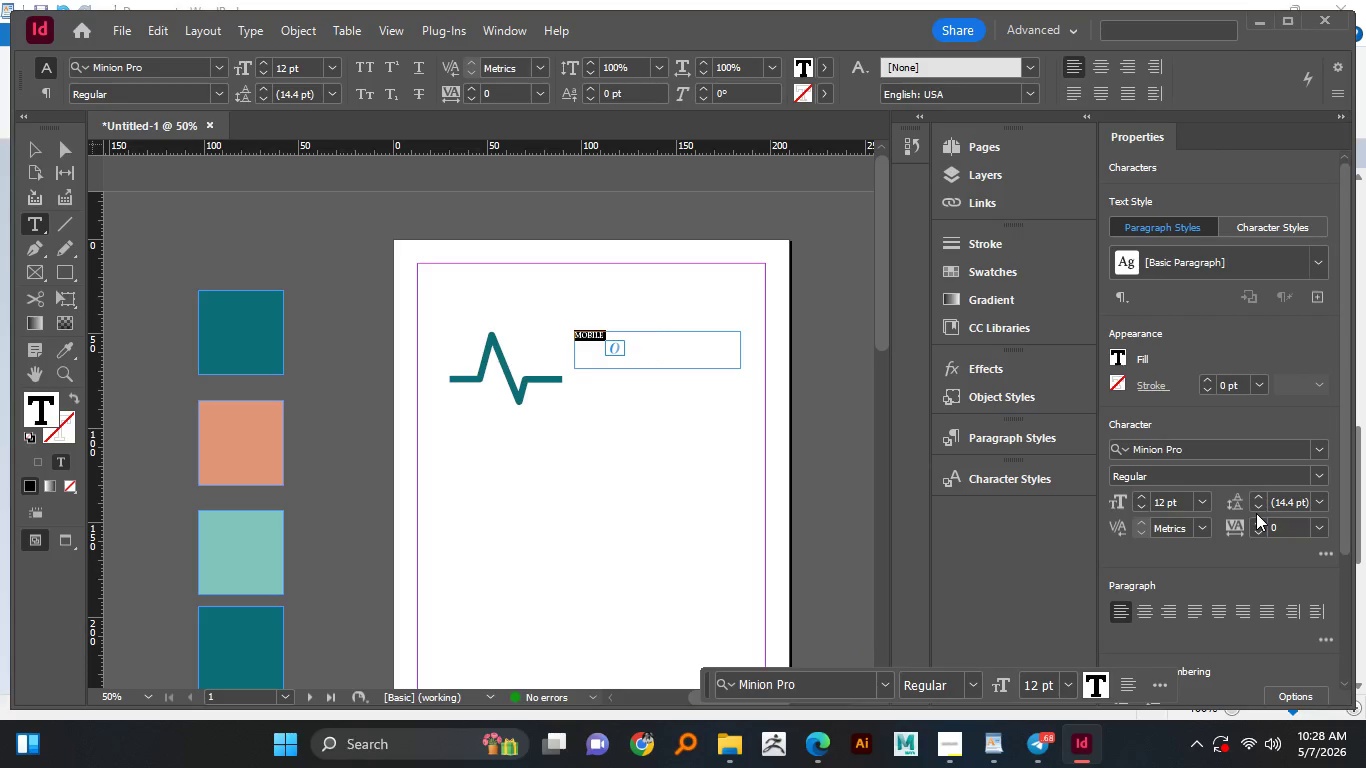 
left_click([1224, 459])
 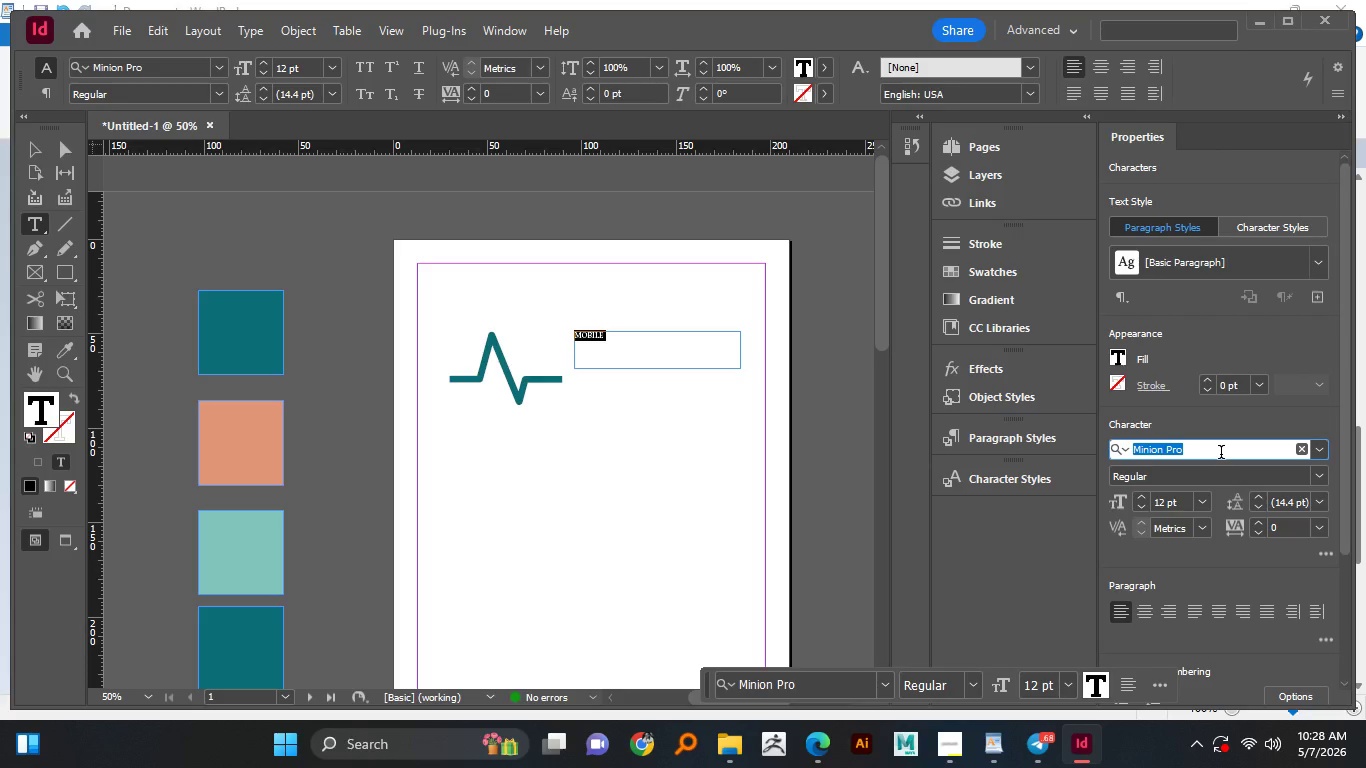 
type(inter)
 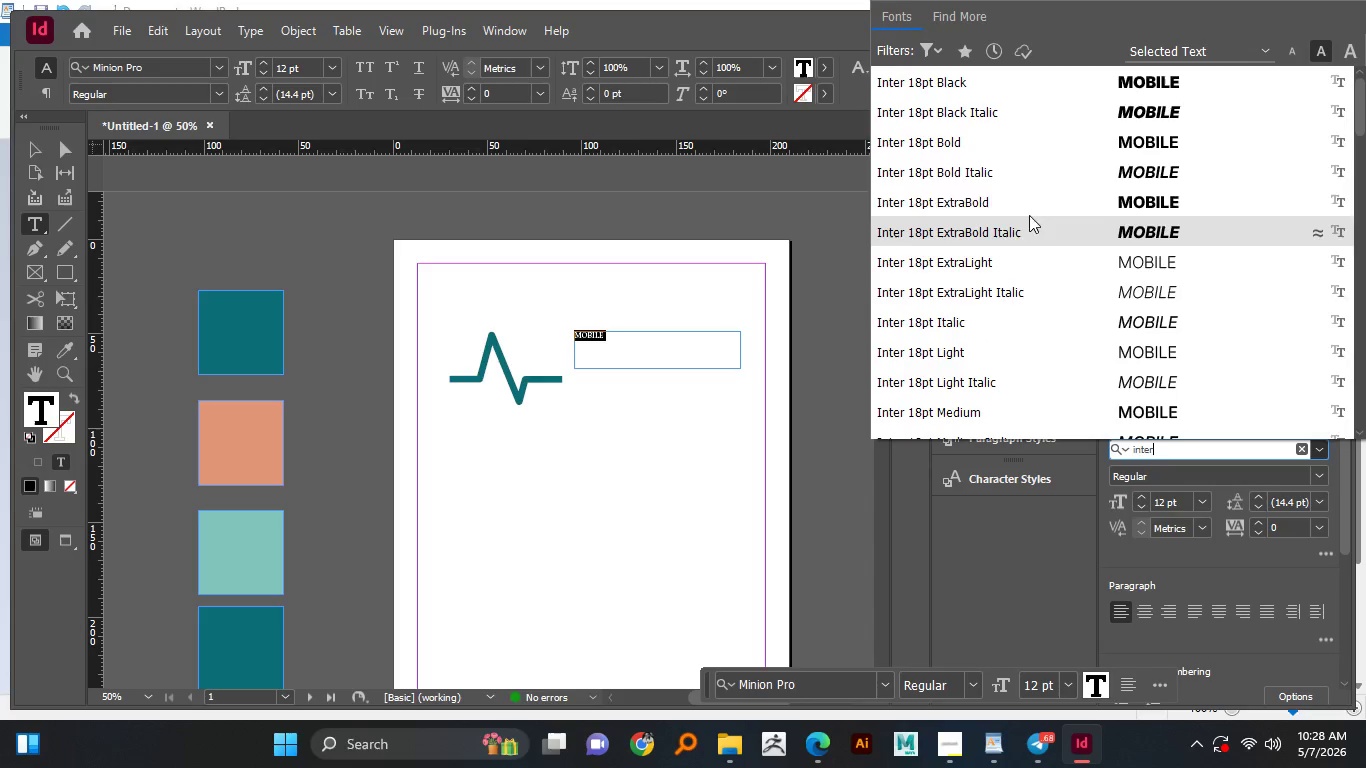 
left_click([1032, 206])
 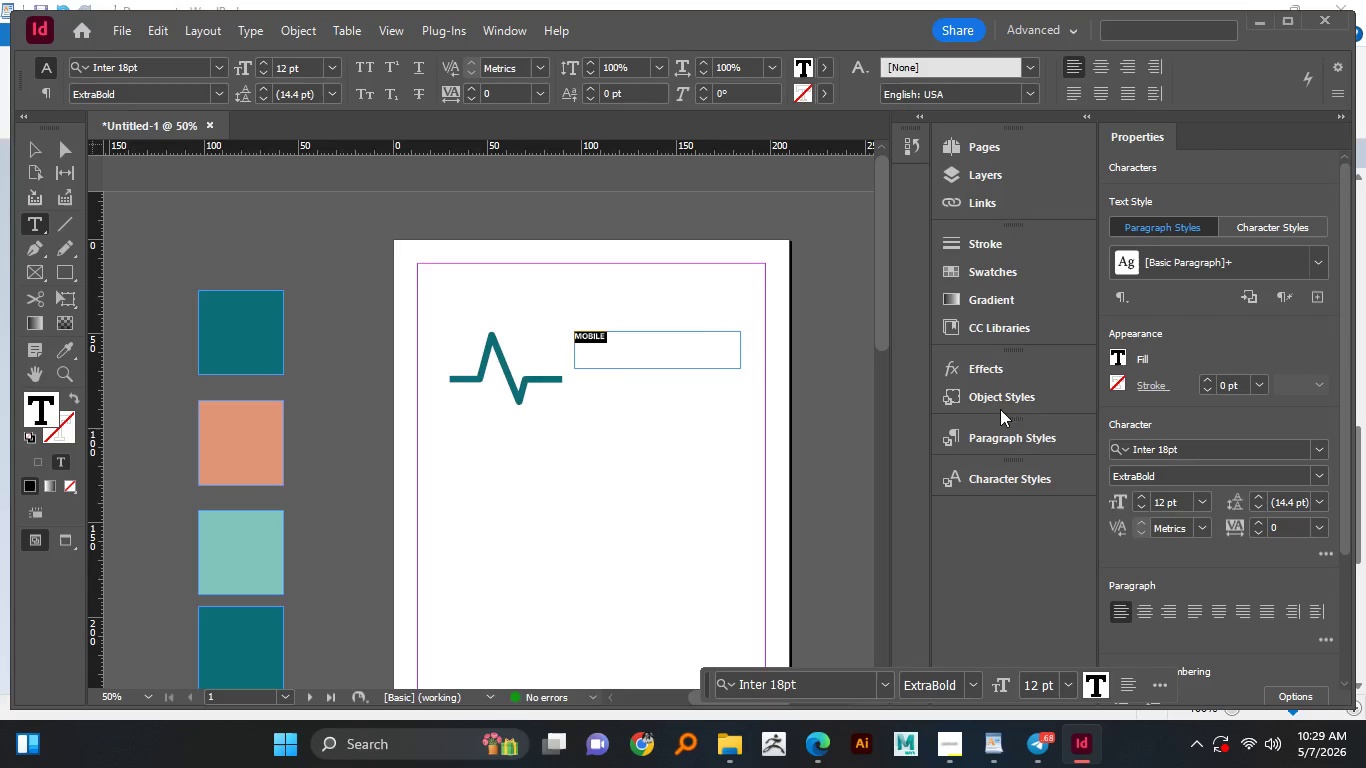 
double_click([1153, 500])
 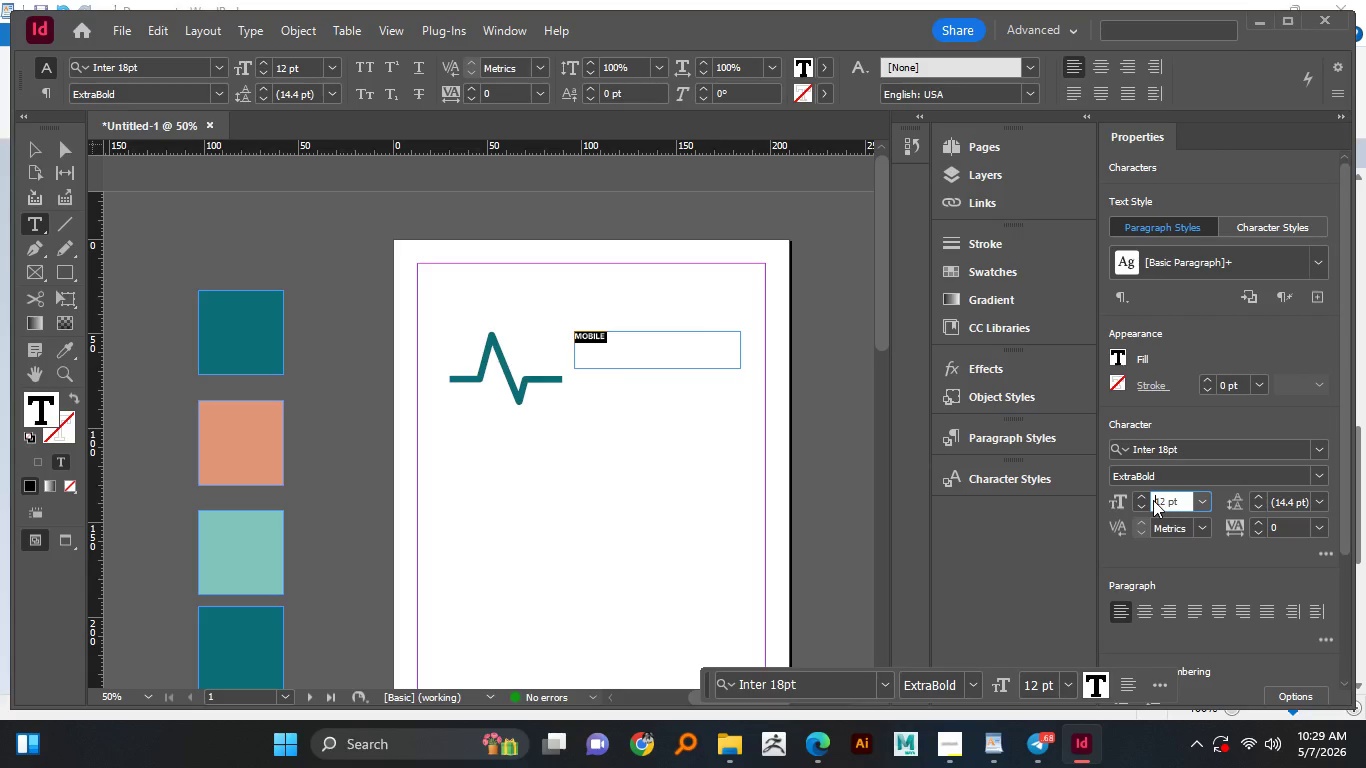 
triple_click([1153, 500])
 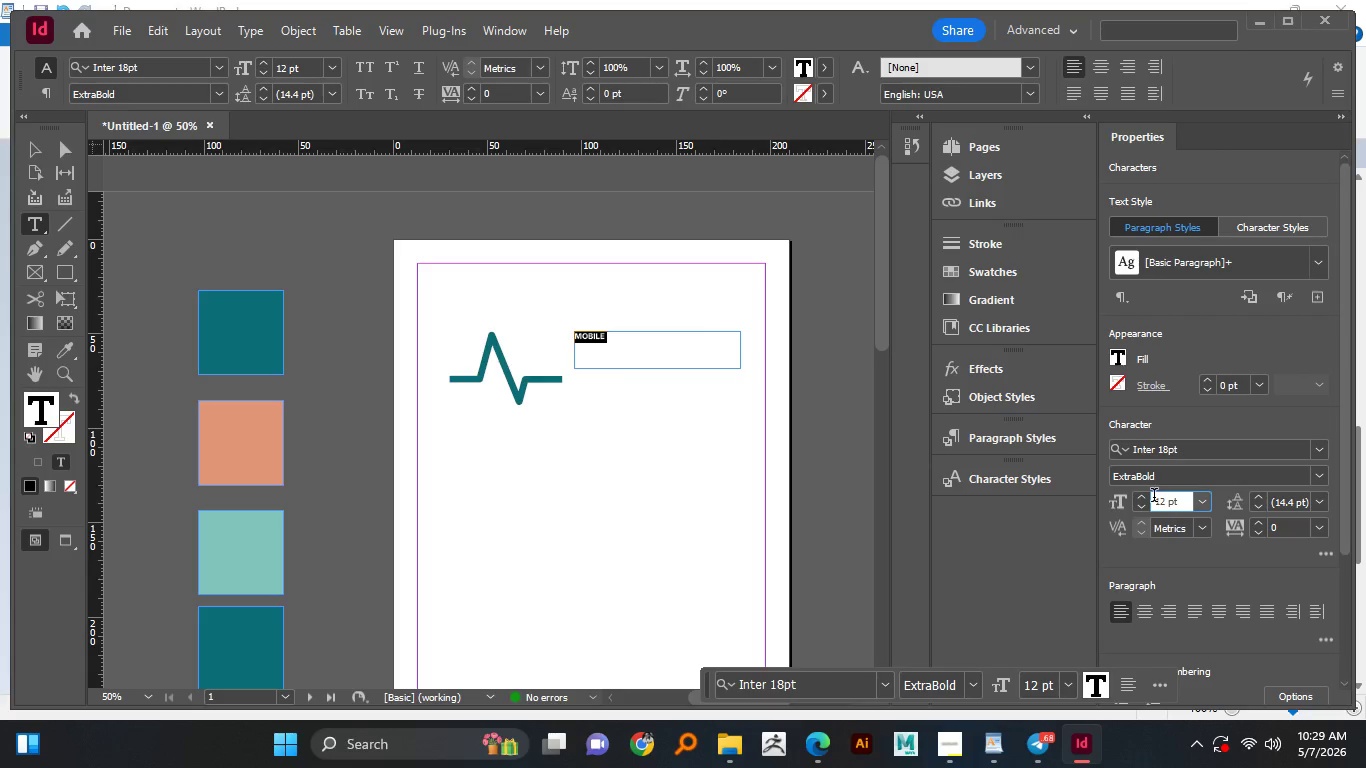 
double_click([1154, 497])
 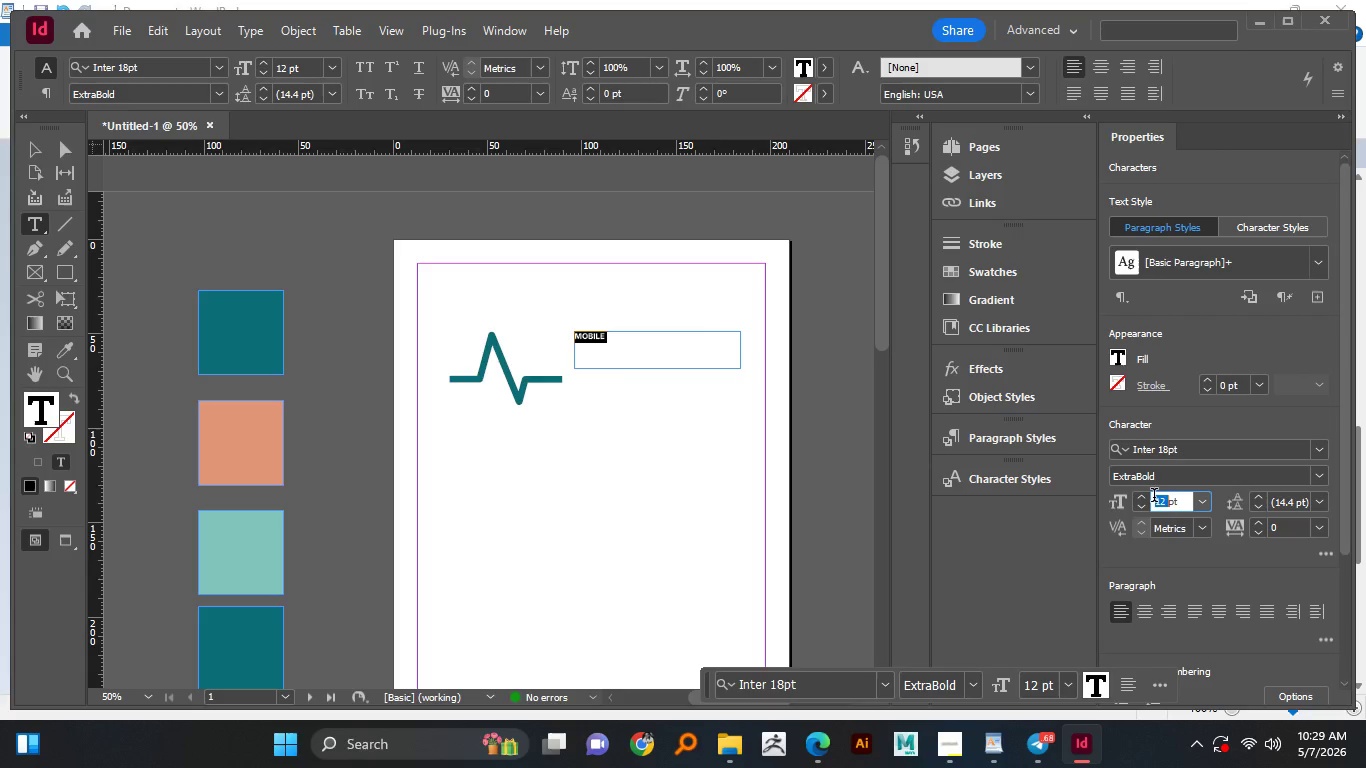 
key(Numpad3)
 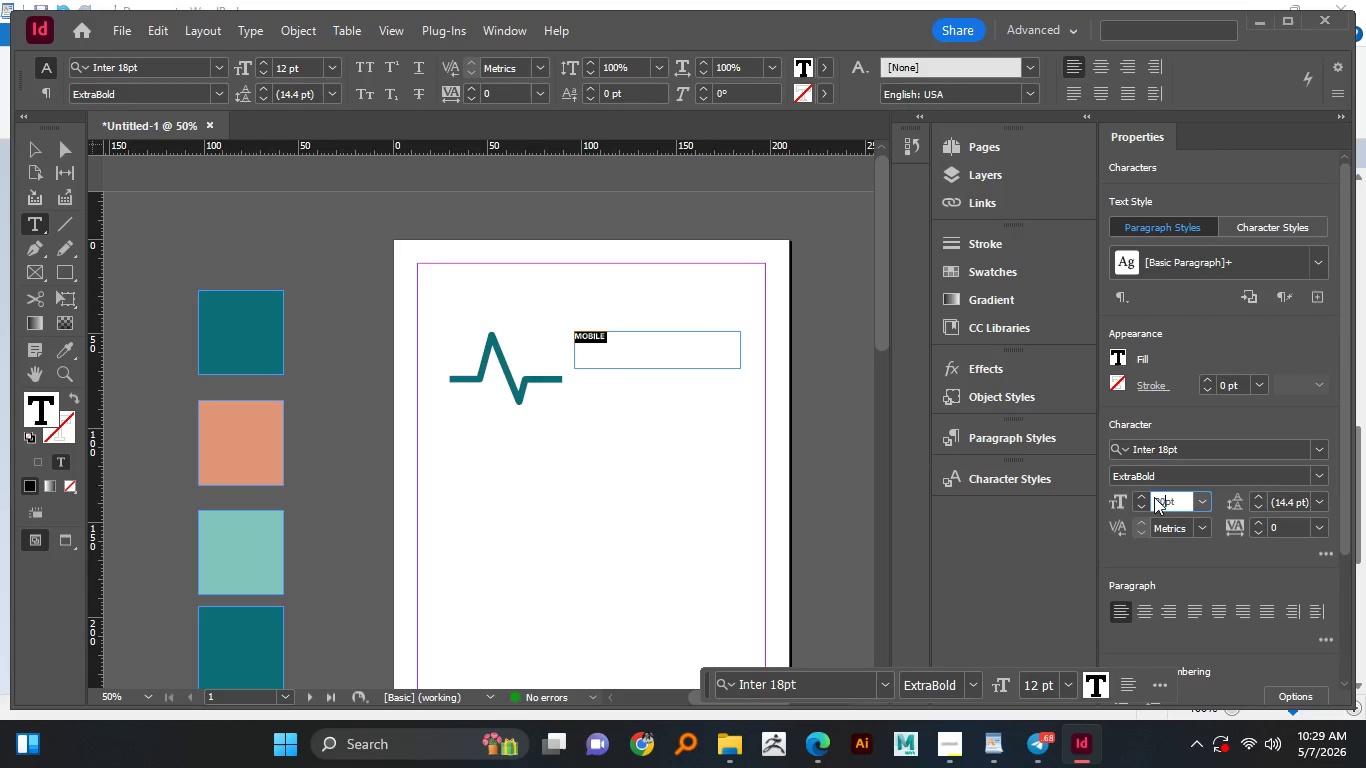 
key(Numpad0)
 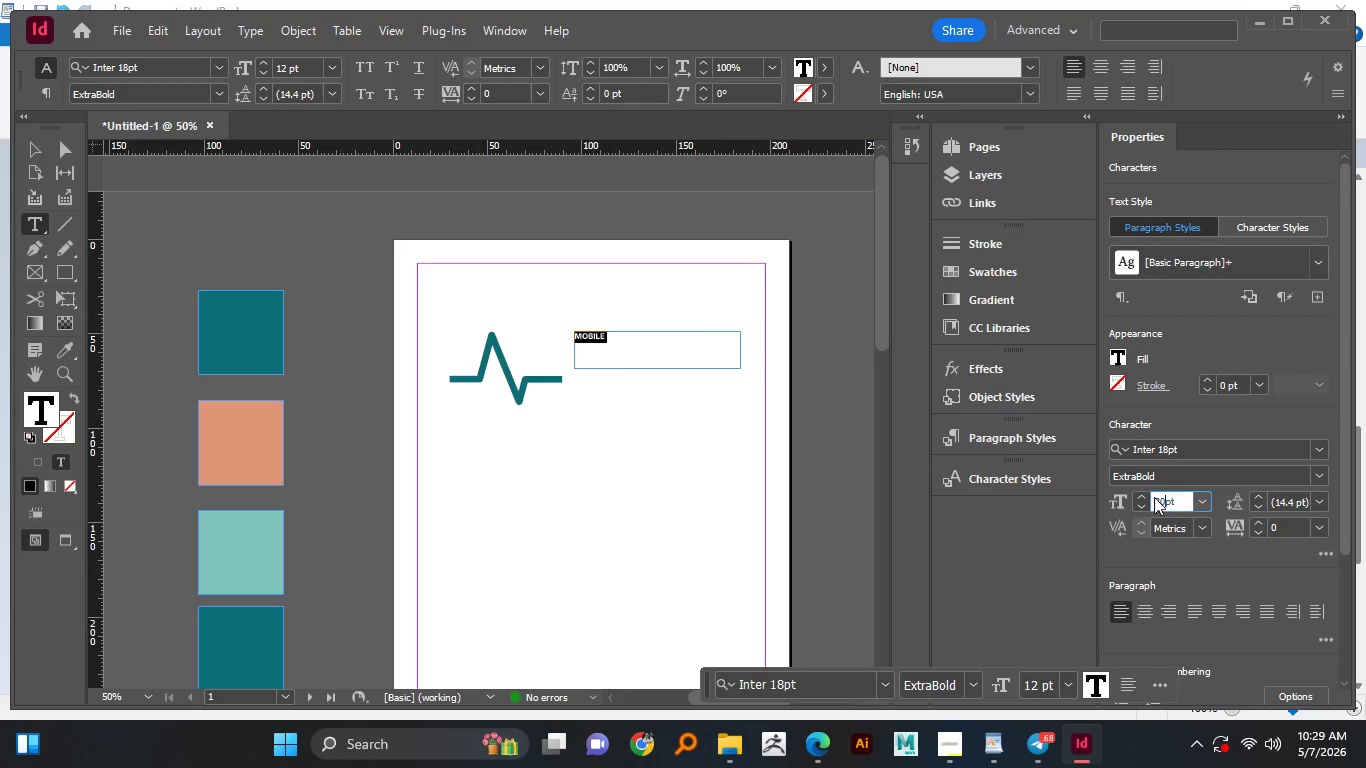 
key(NumpadEnter)
 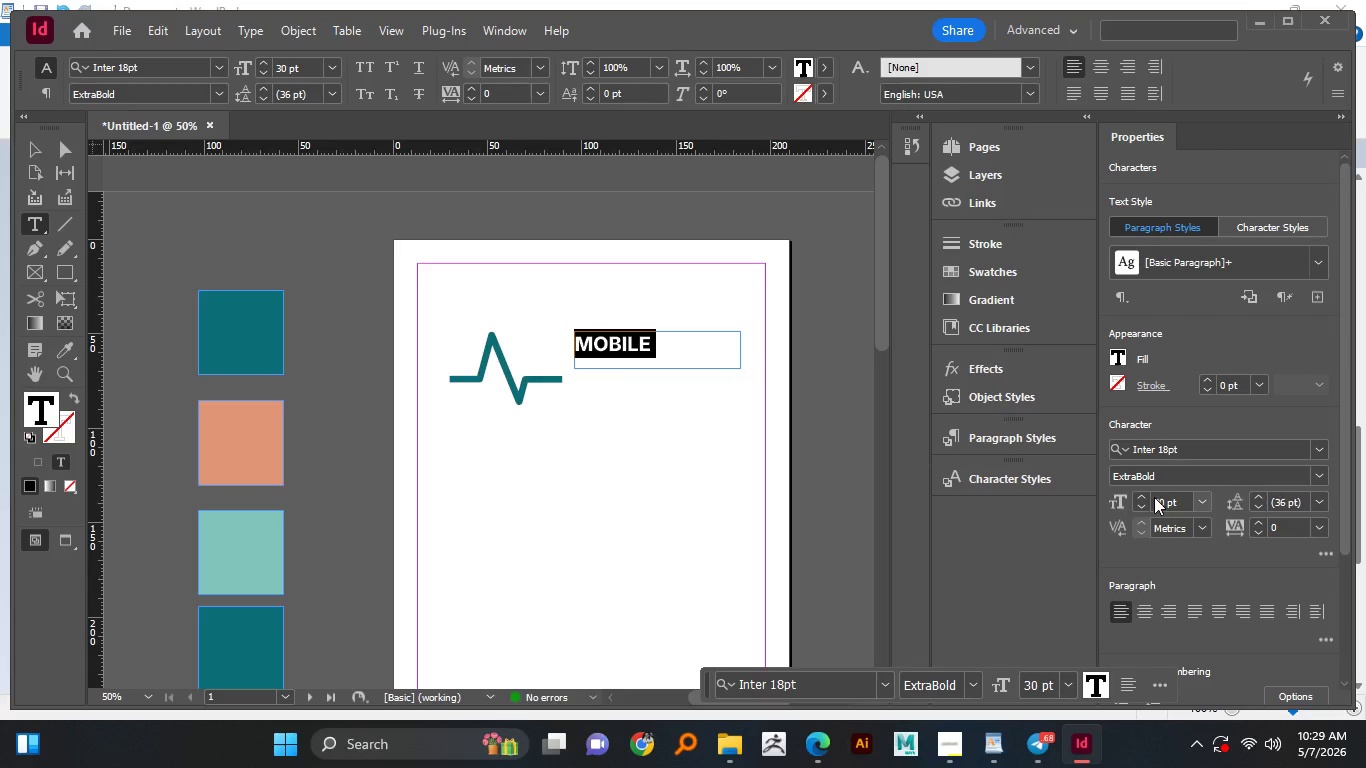 
double_click([1160, 500])
 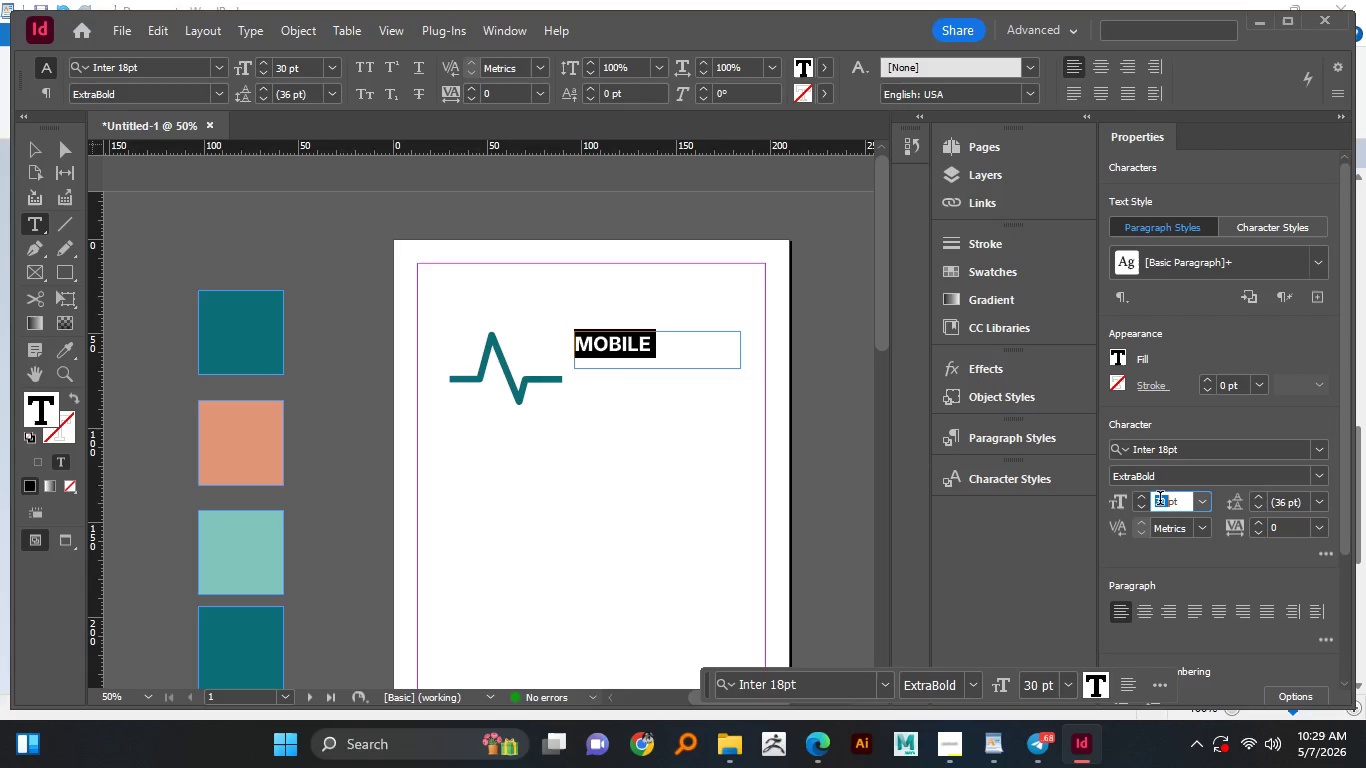 
triple_click([1160, 500])
 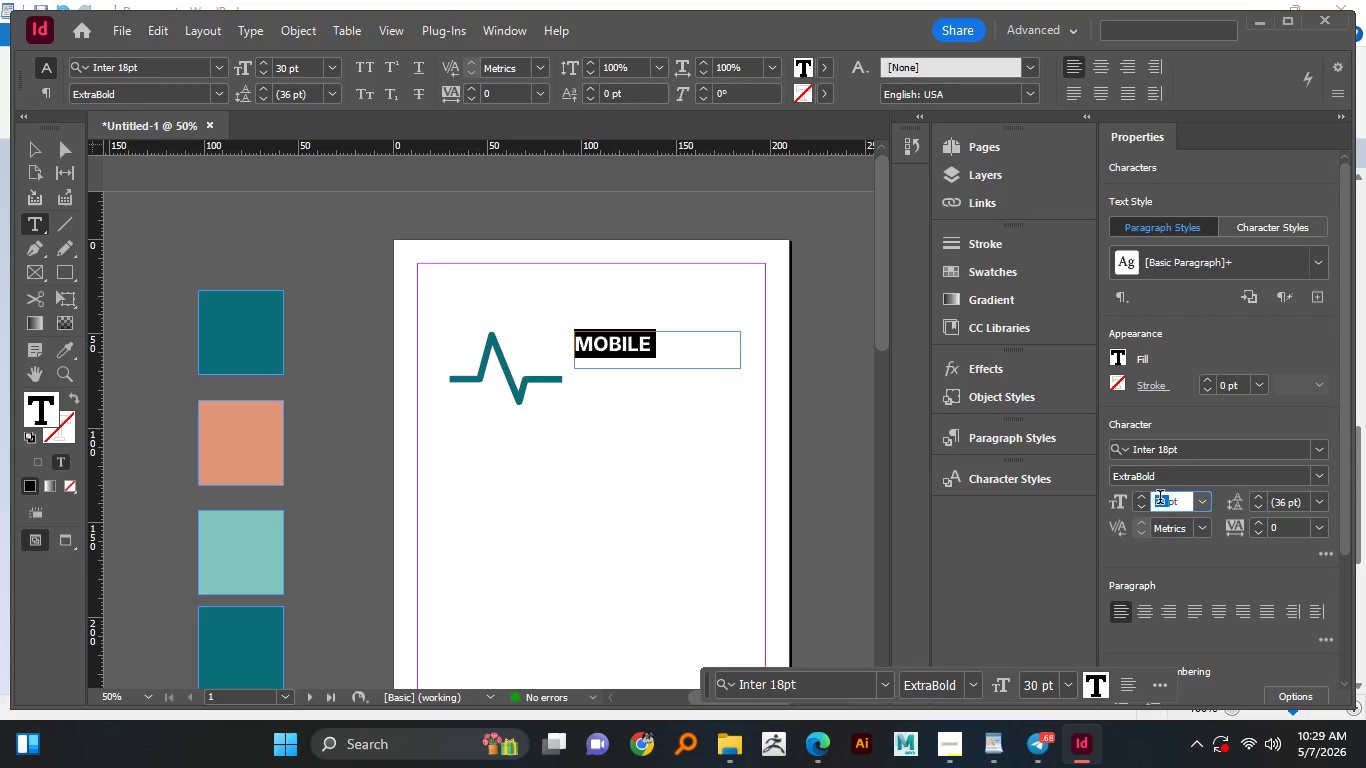 
key(Numpad5)
 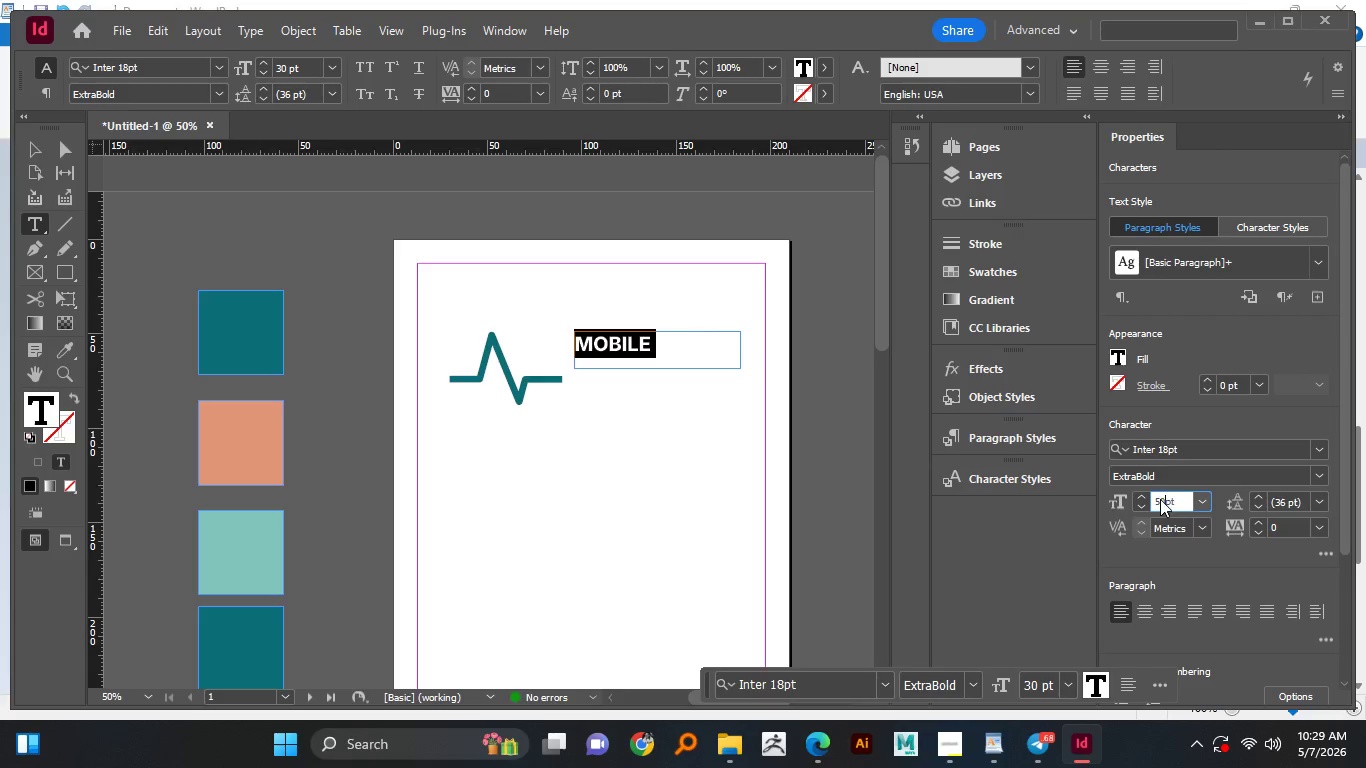 
key(Numpad0)
 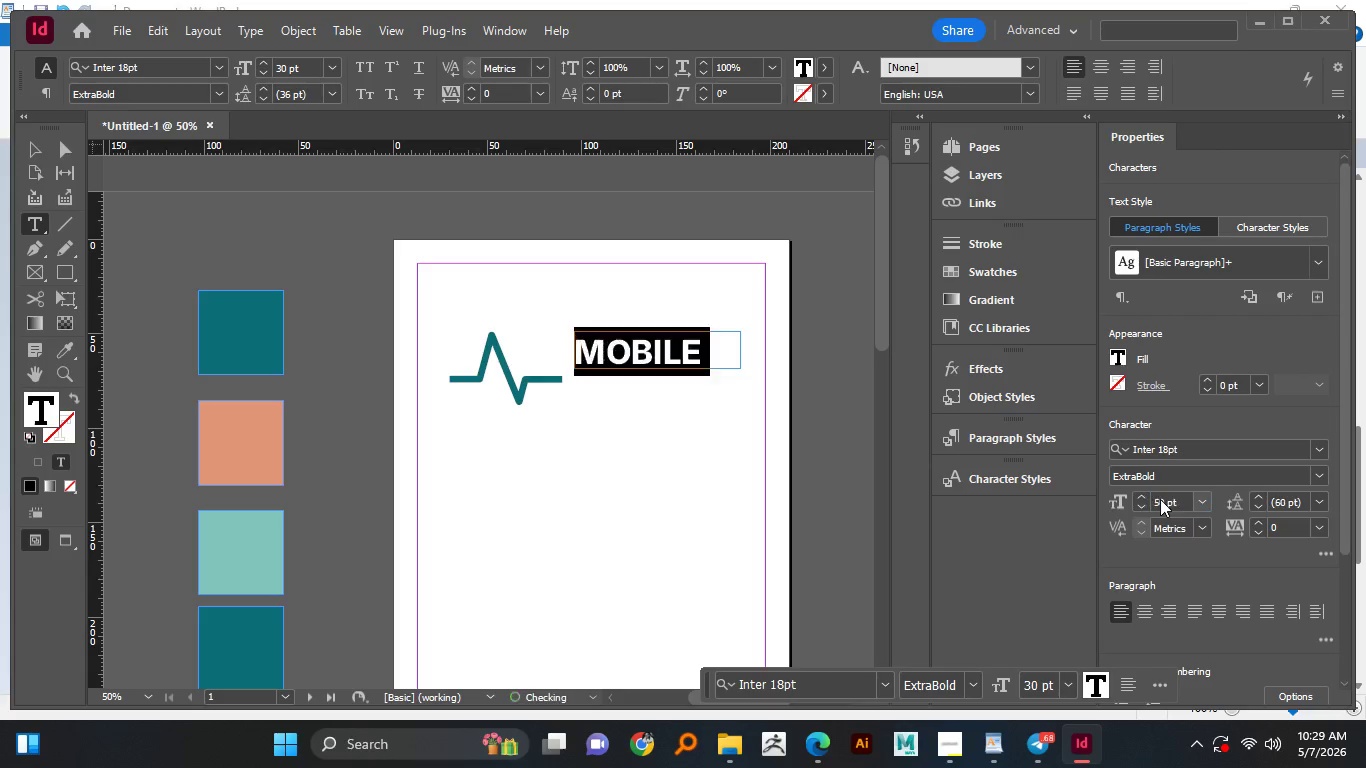 
key(NumpadEnter)
 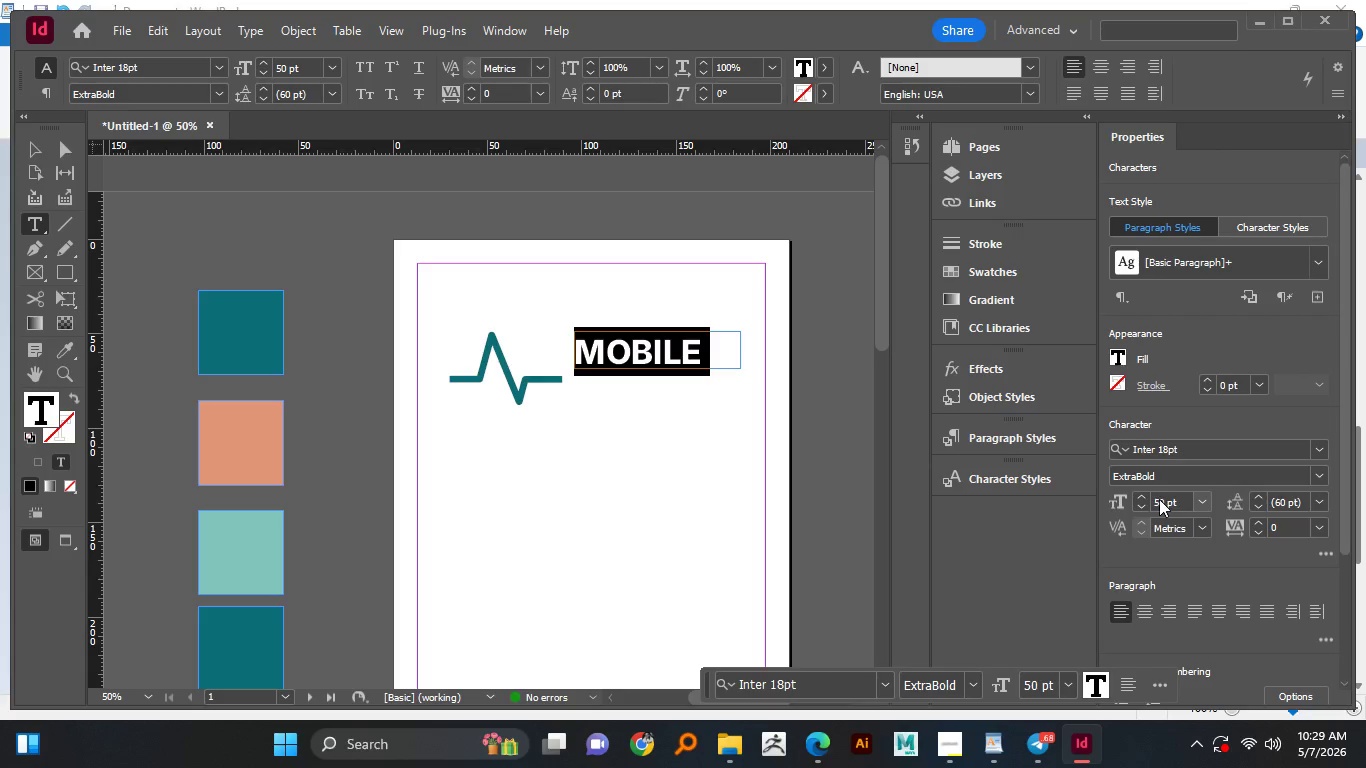 
wait(6.09)
 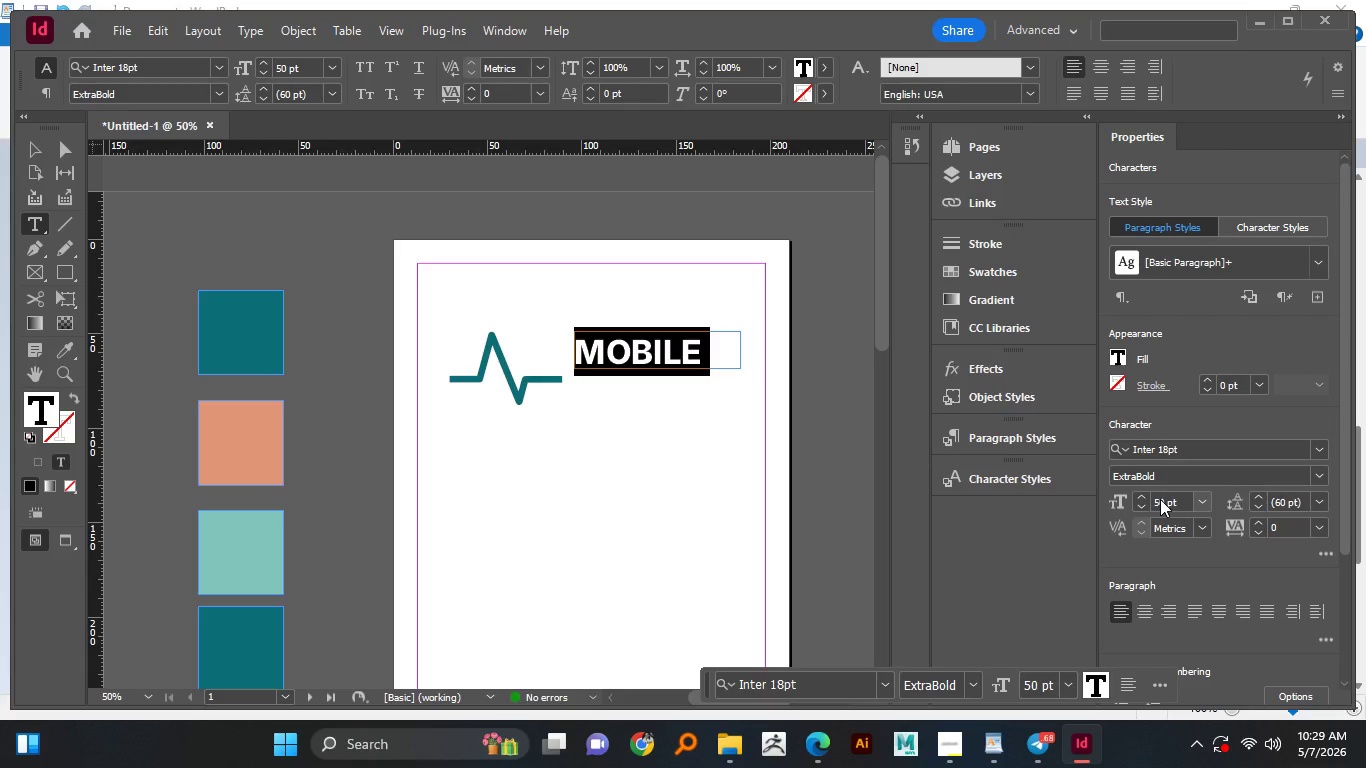 
double_click([1160, 500])
 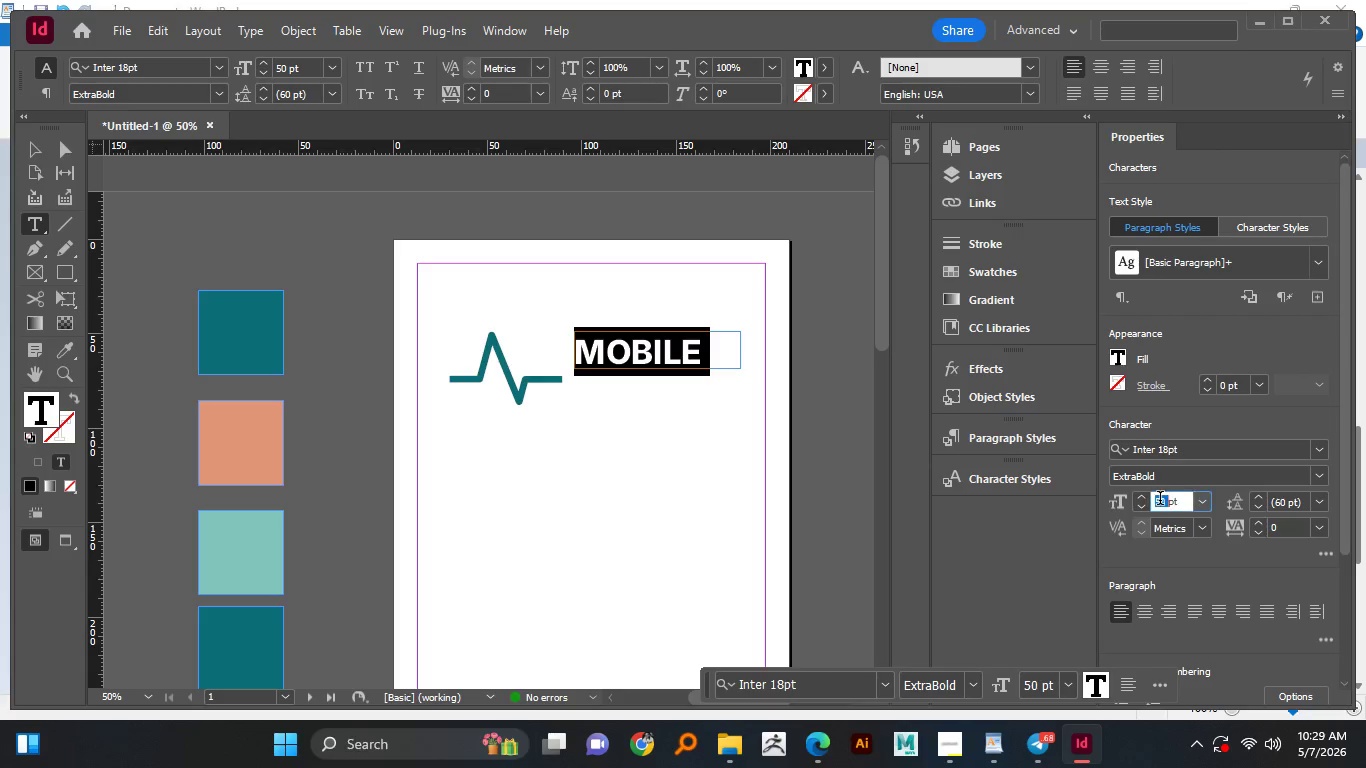 
triple_click([1160, 500])
 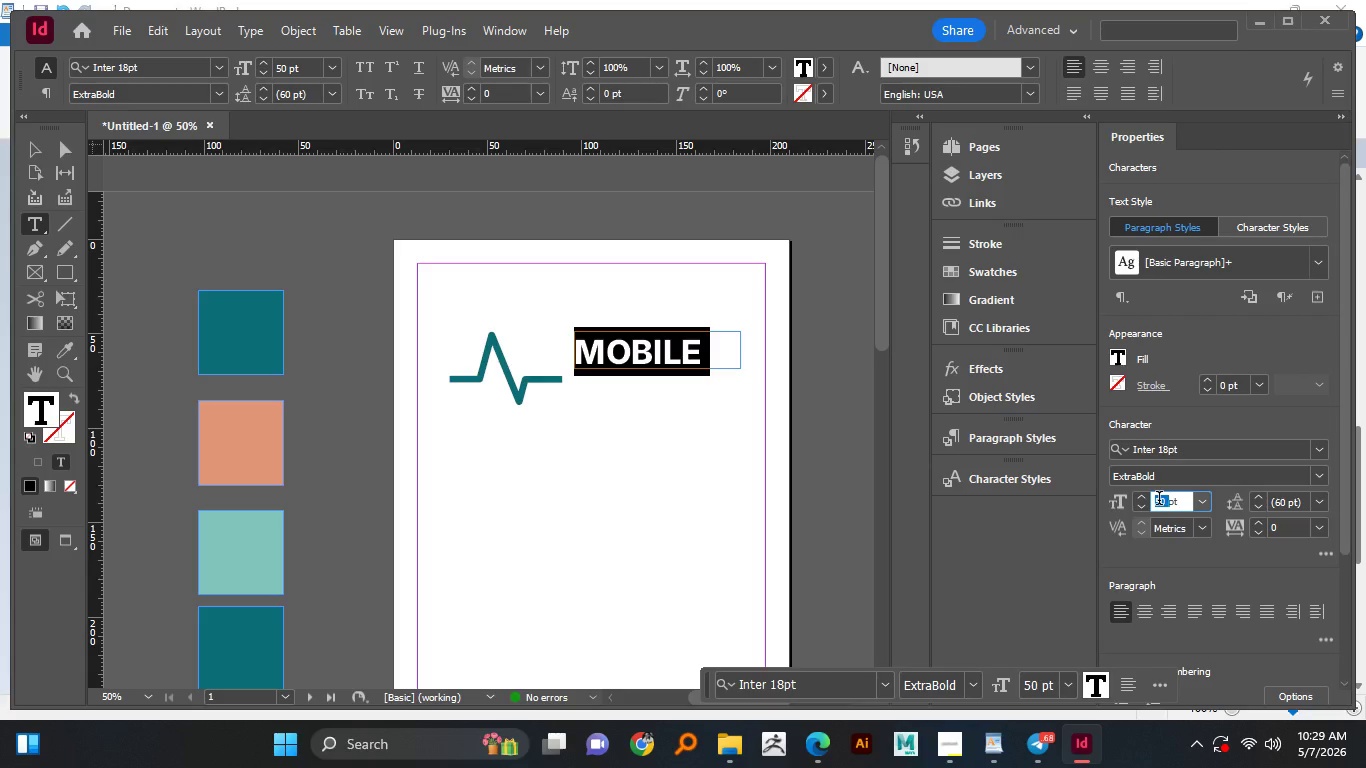 
key(Numpad4)
 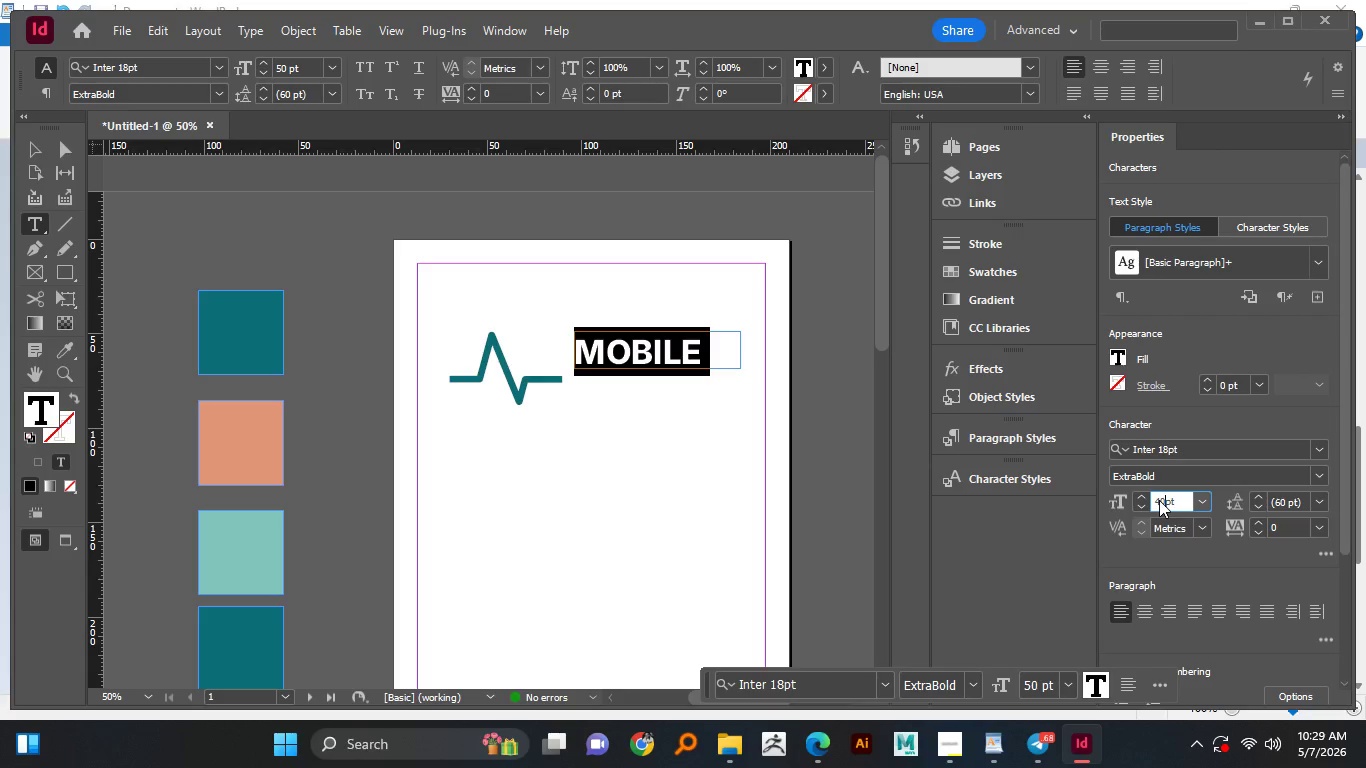 
key(Numpad0)
 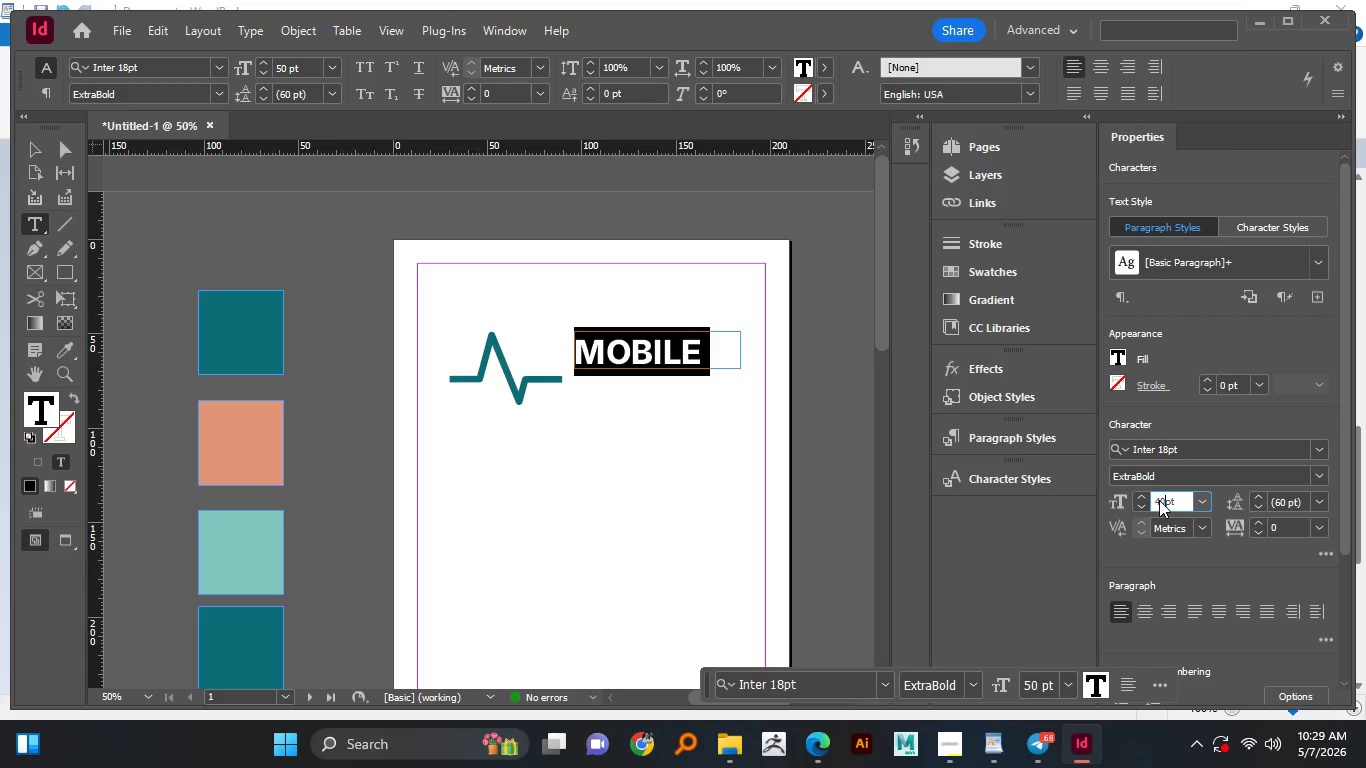 
key(NumpadEnter)
 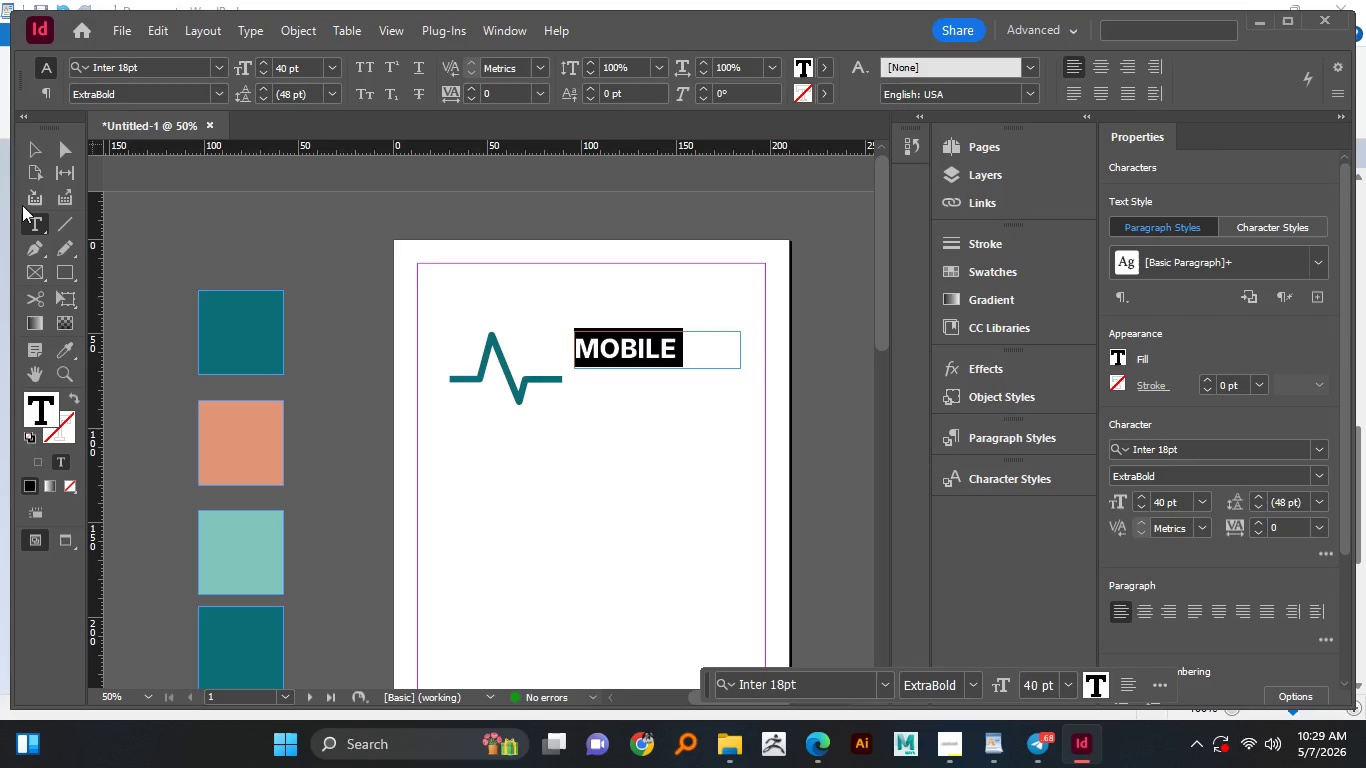 
left_click([35, 152])
 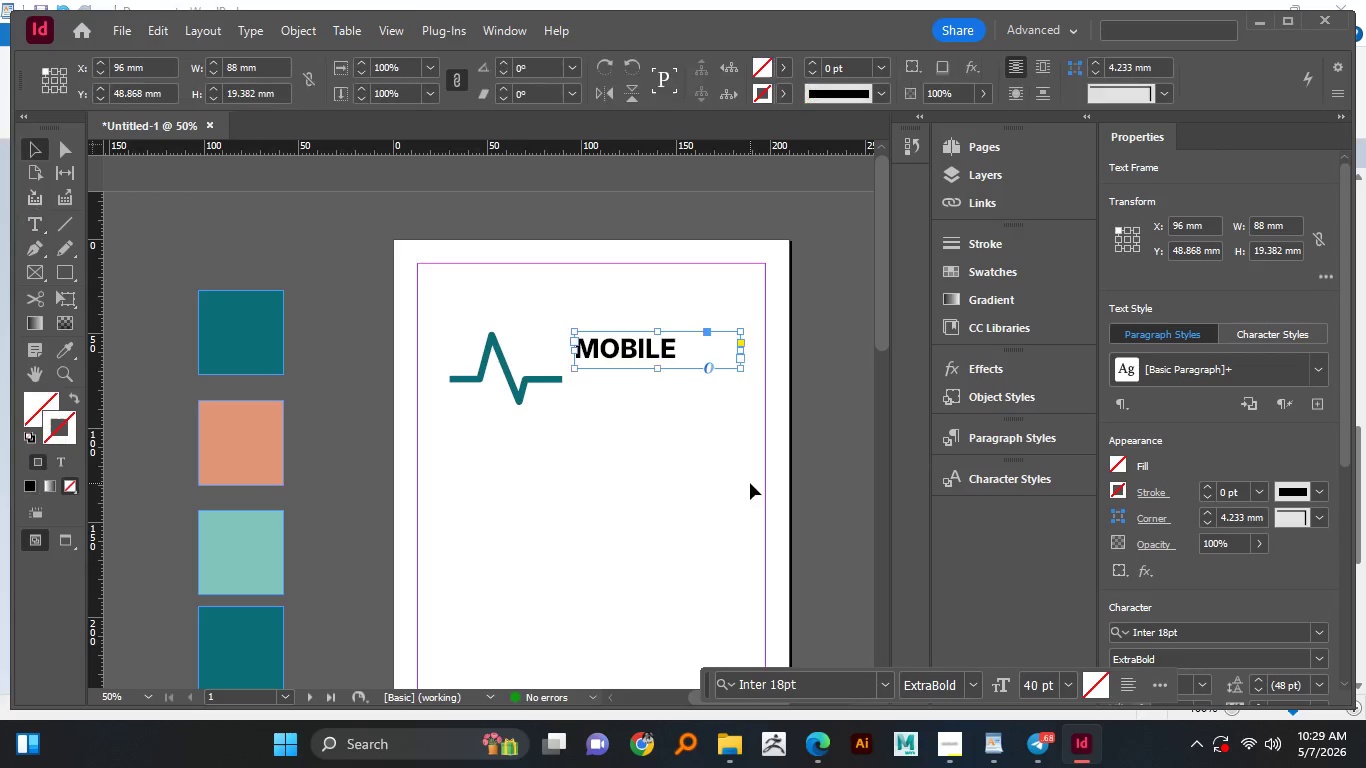 
scroll: coordinate [749, 482], scroll_direction: down, amount: 2.0
 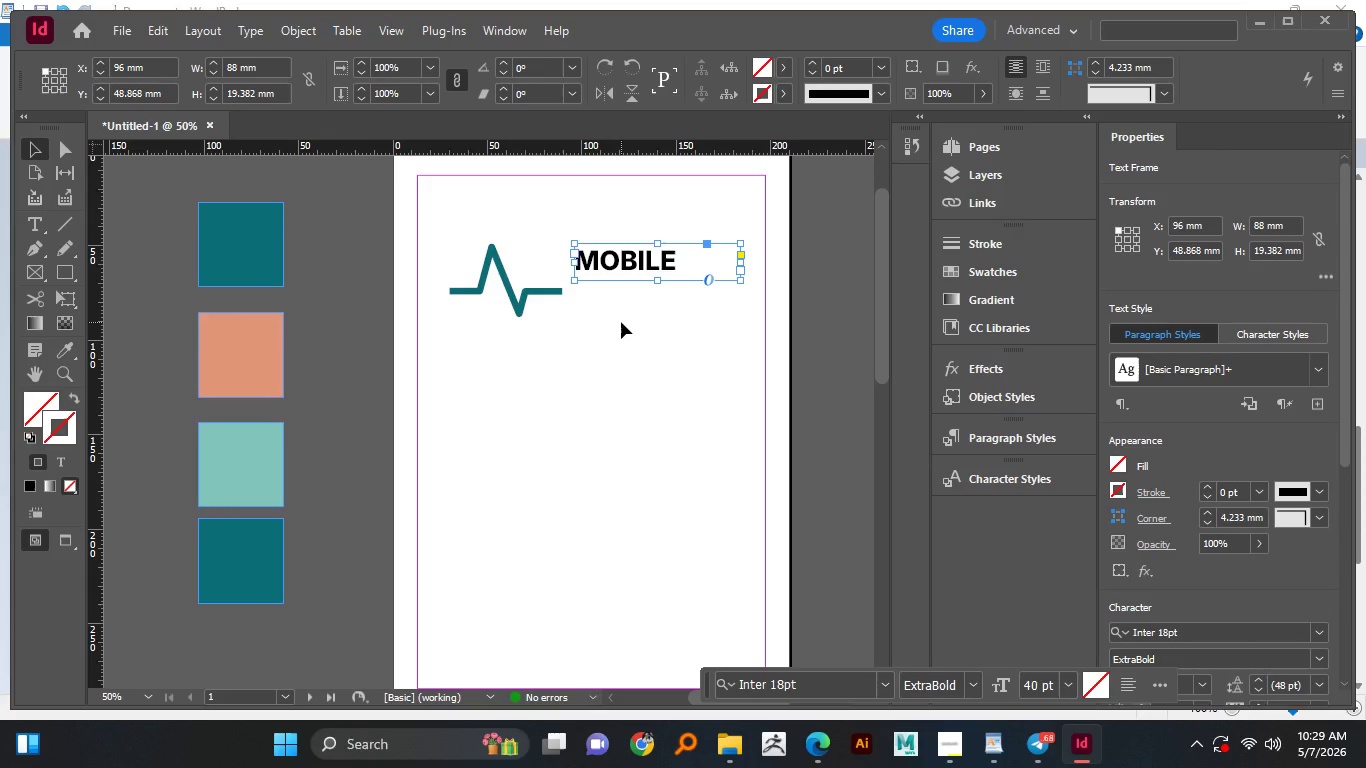 
wait(10.19)
 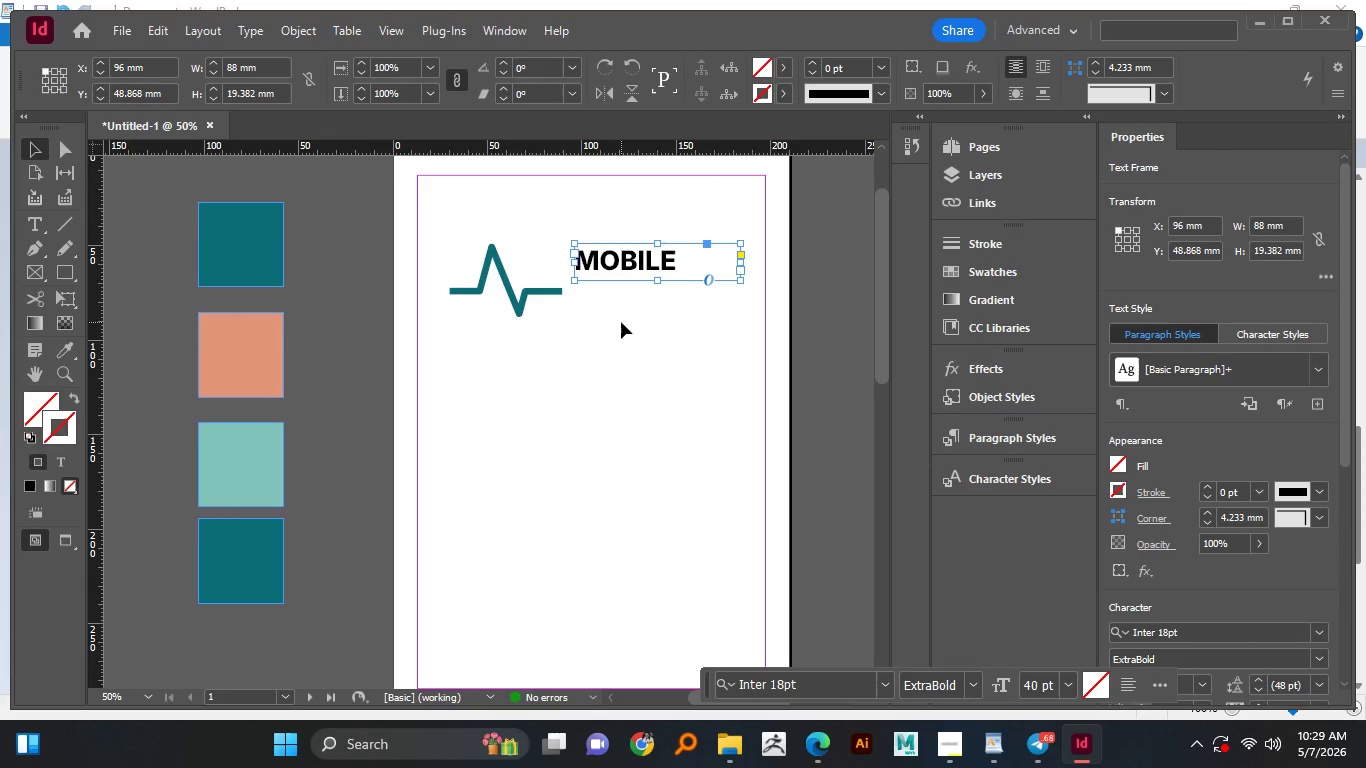 
scroll: coordinate [235, 450], scroll_direction: down, amount: 3.0
 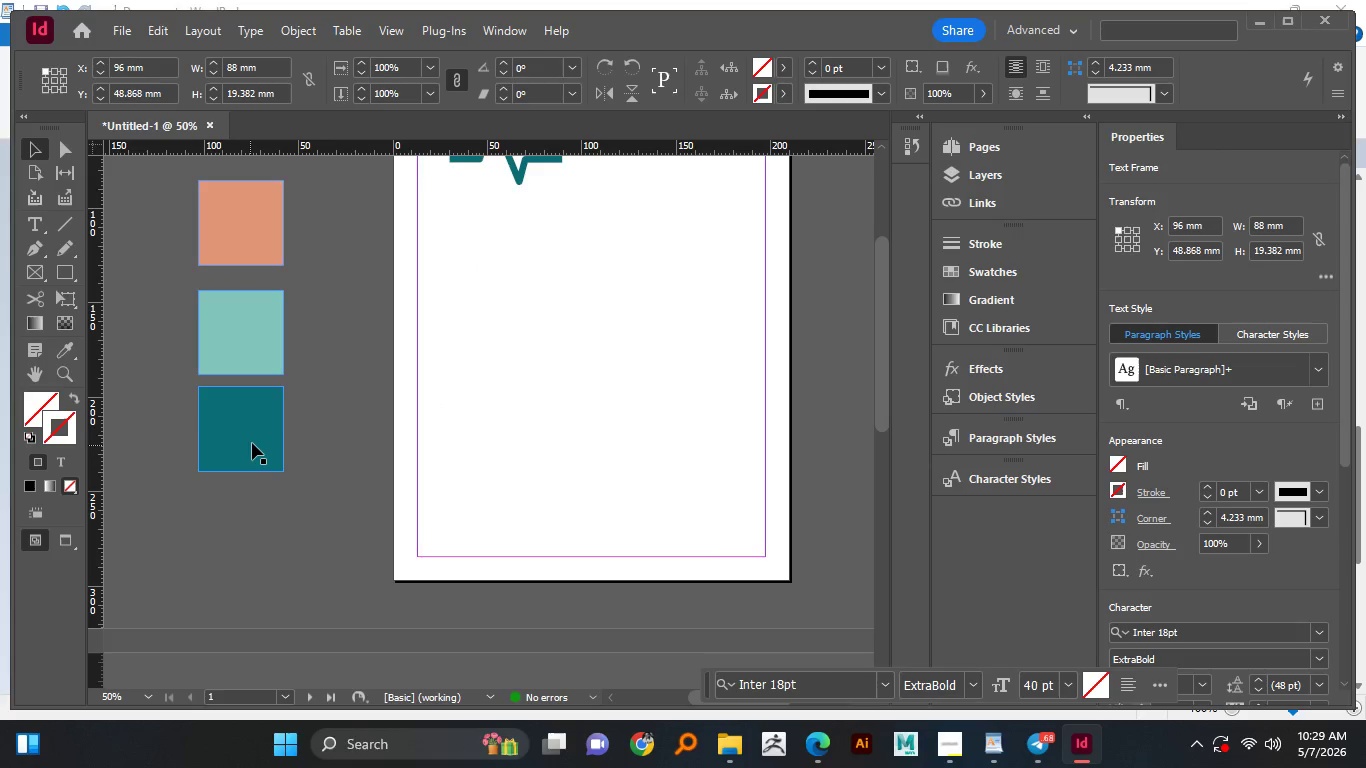 
left_click([253, 443])
 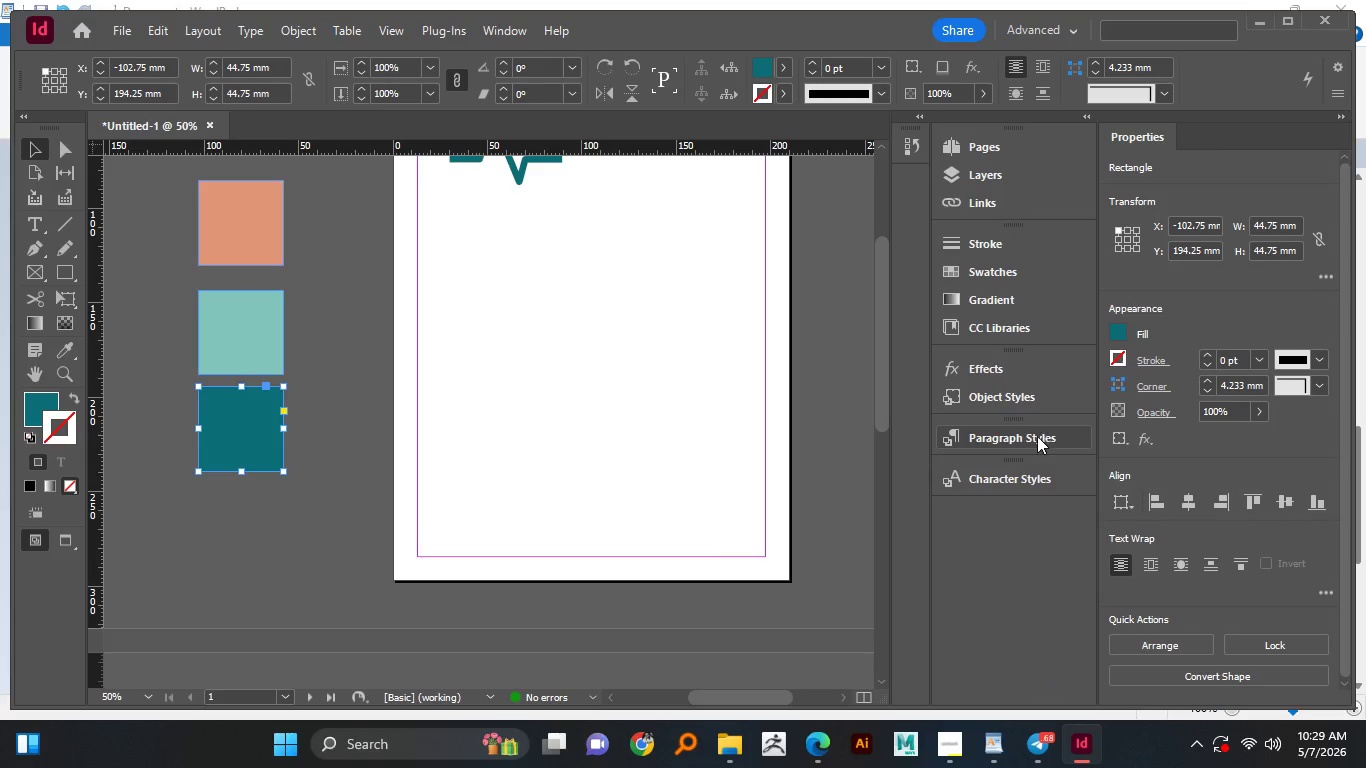 
scroll: coordinate [660, 423], scroll_direction: up, amount: 4.0
 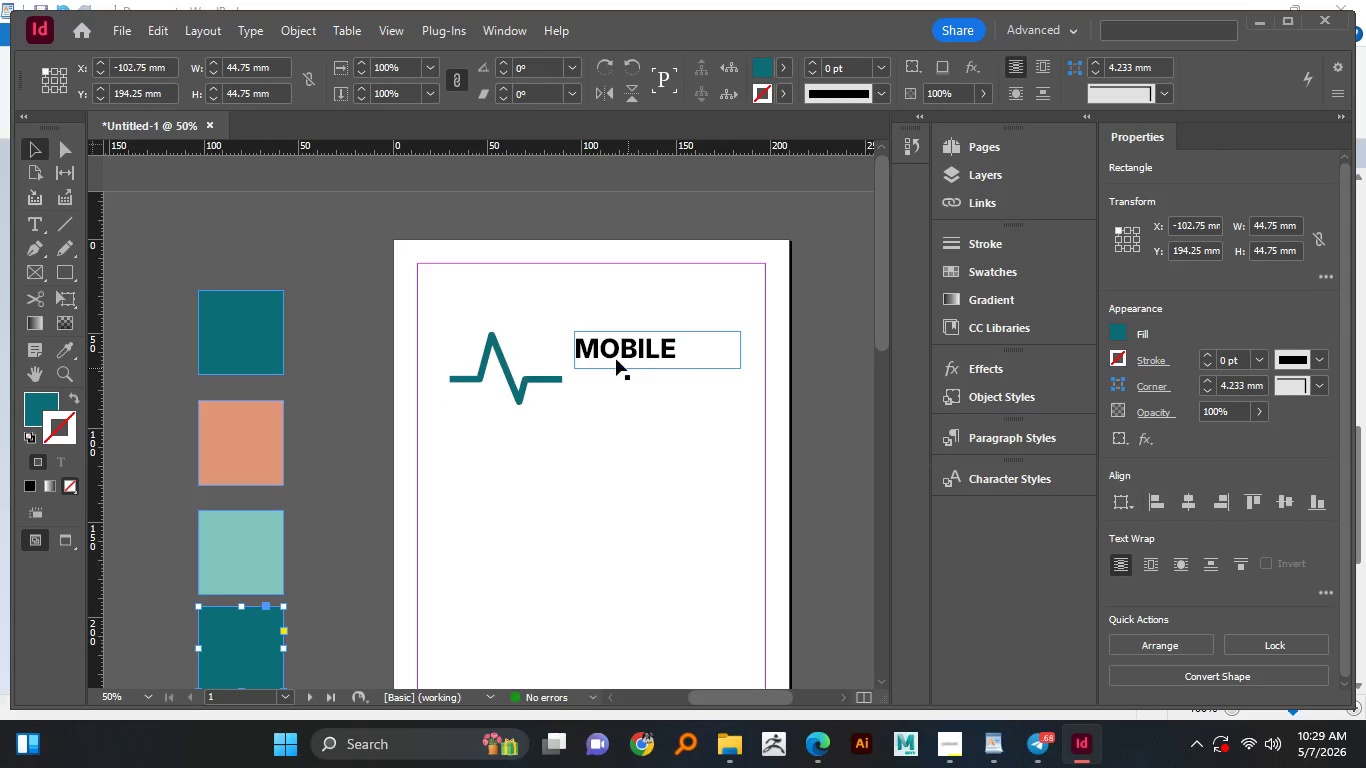 
hold_key(key=AltLeft, duration=0.61)
 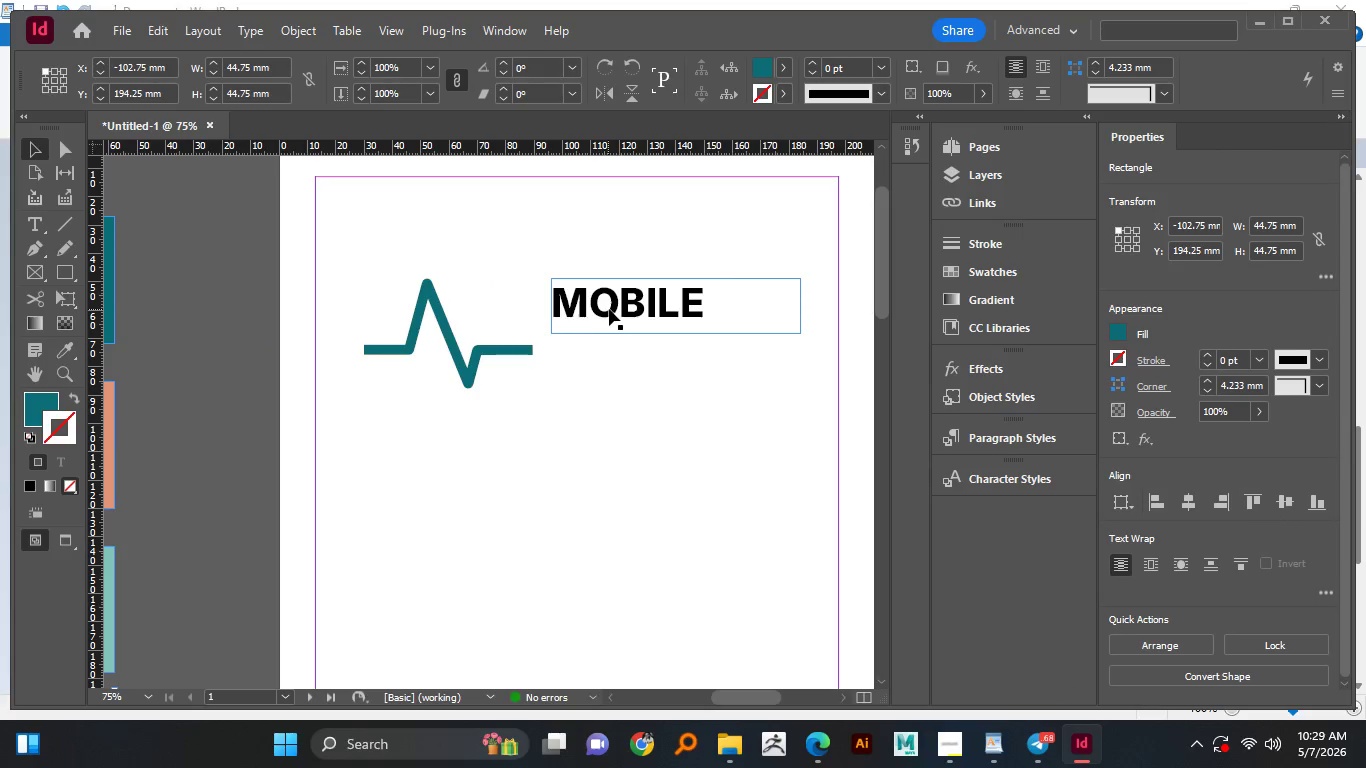 
scroll: coordinate [621, 305], scroll_direction: none, amount: 0.0
 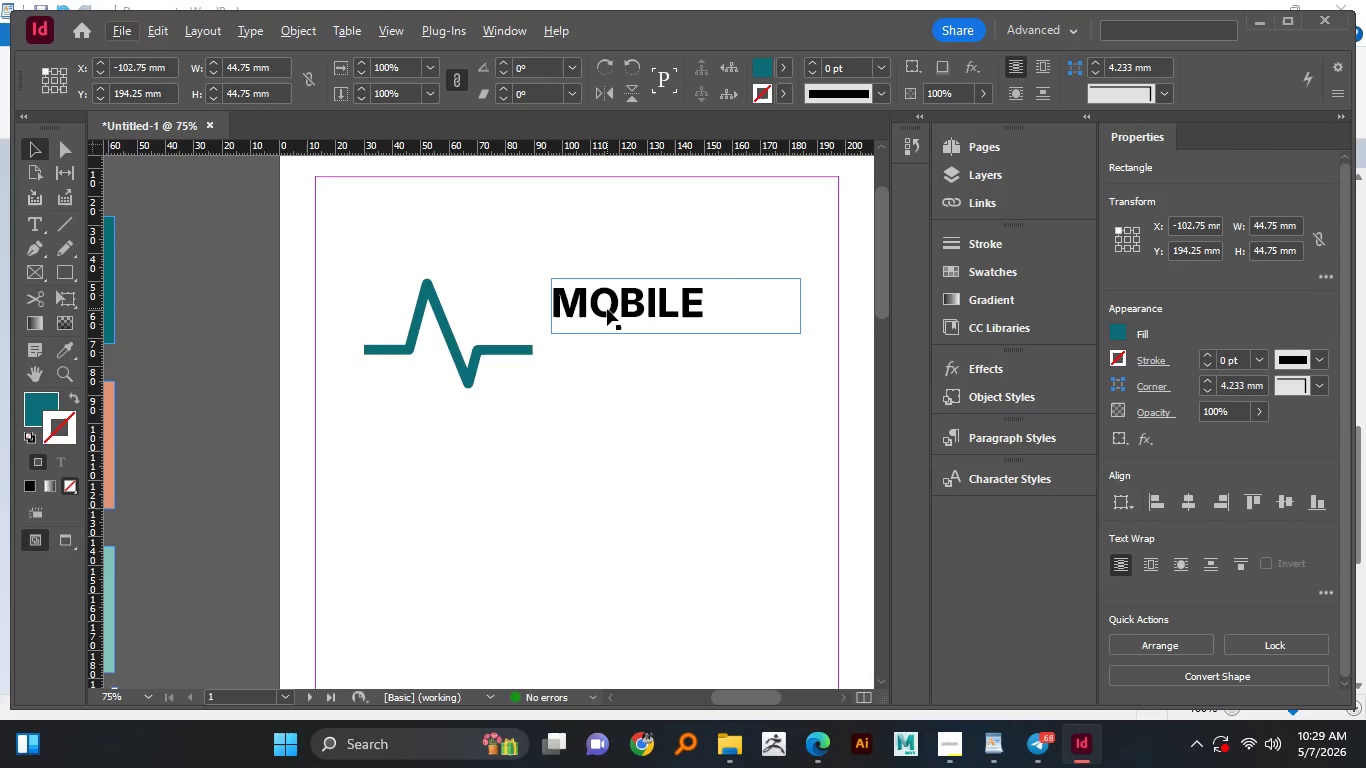 
hold_key(key=AltLeft, duration=0.33)
 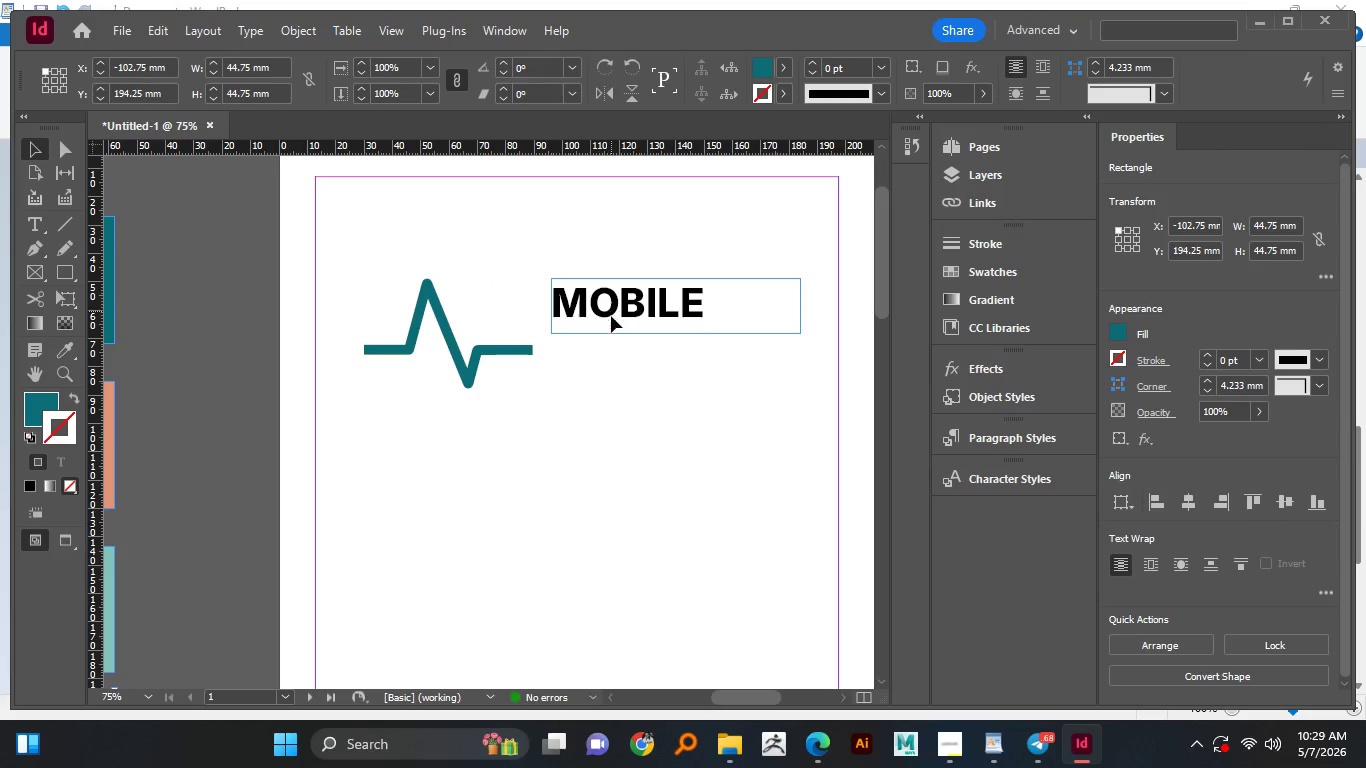 
left_click_drag(start_coordinate=[611, 312], to_coordinate=[615, 353])
 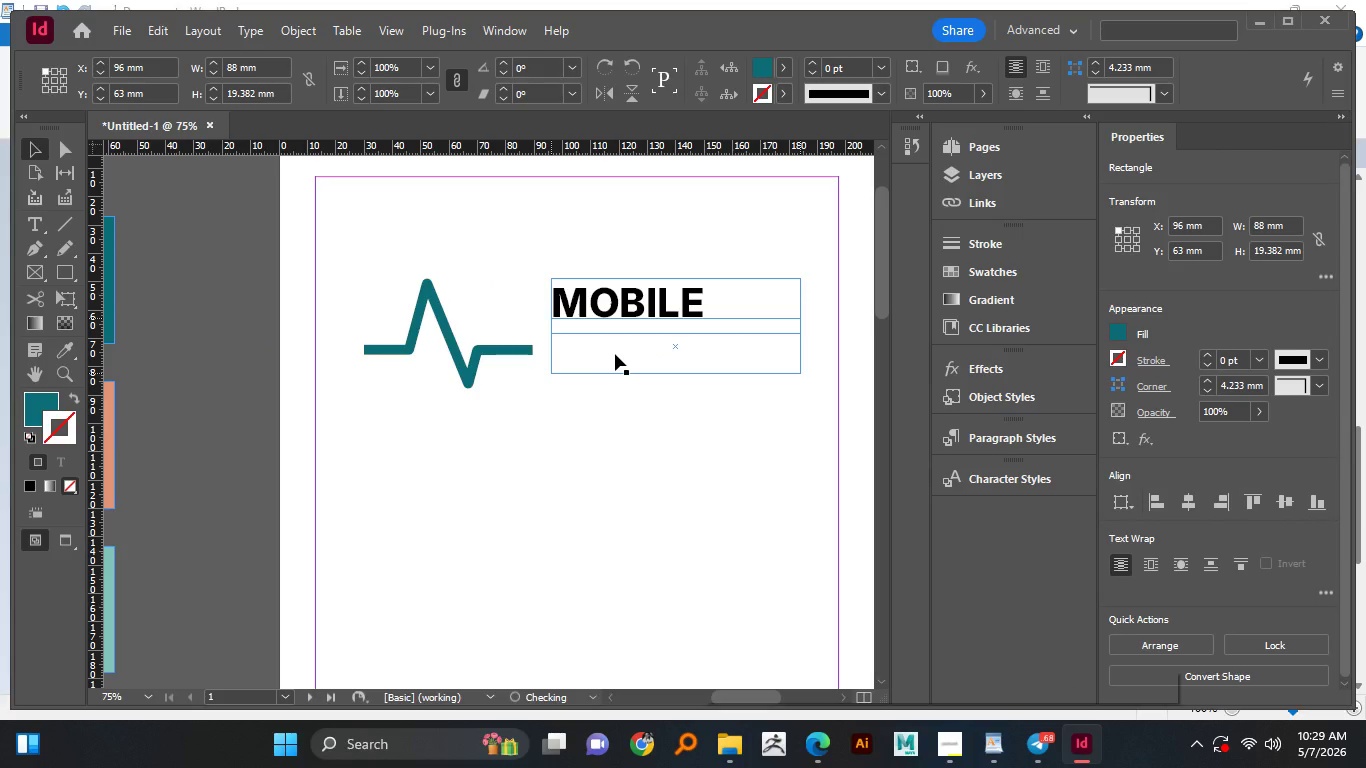 
hold_key(key=ShiftLeft, duration=1.52)
 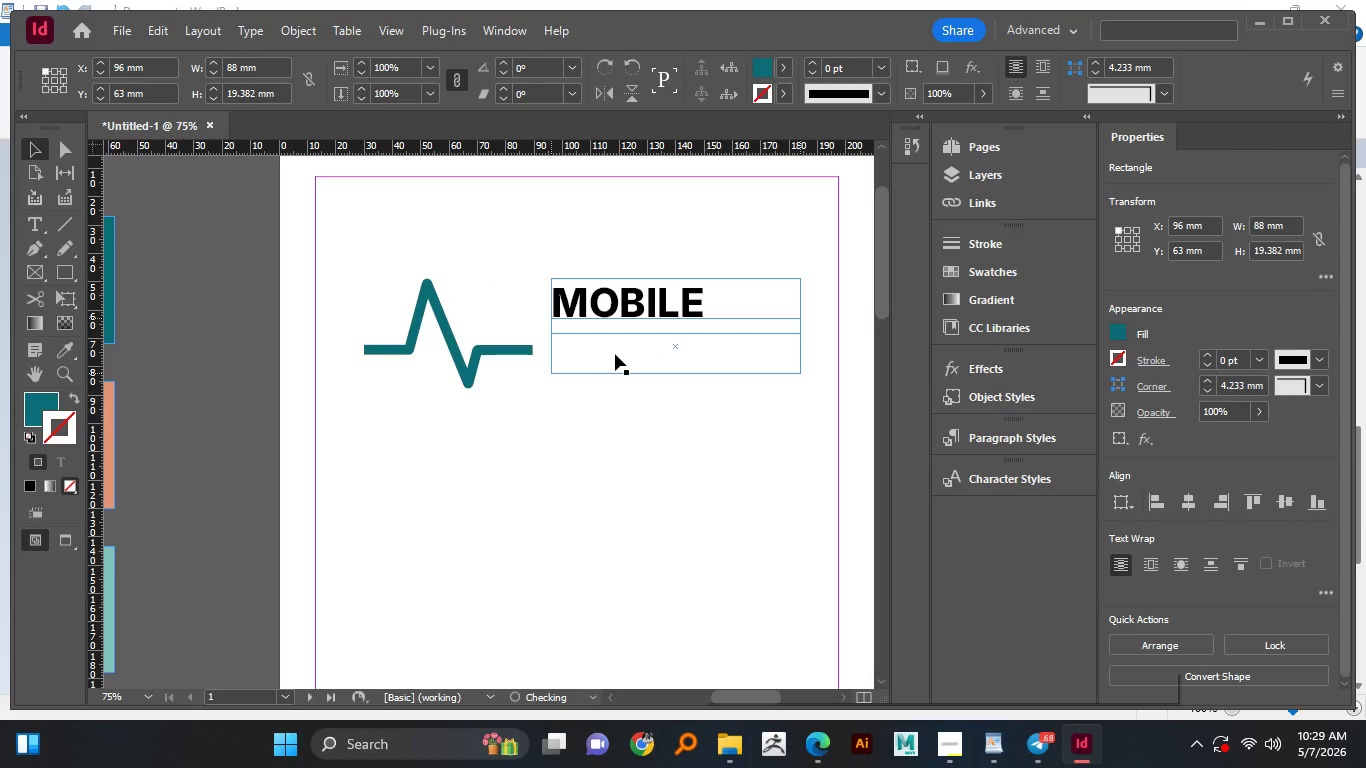 
key(Shift+ShiftLeft)
 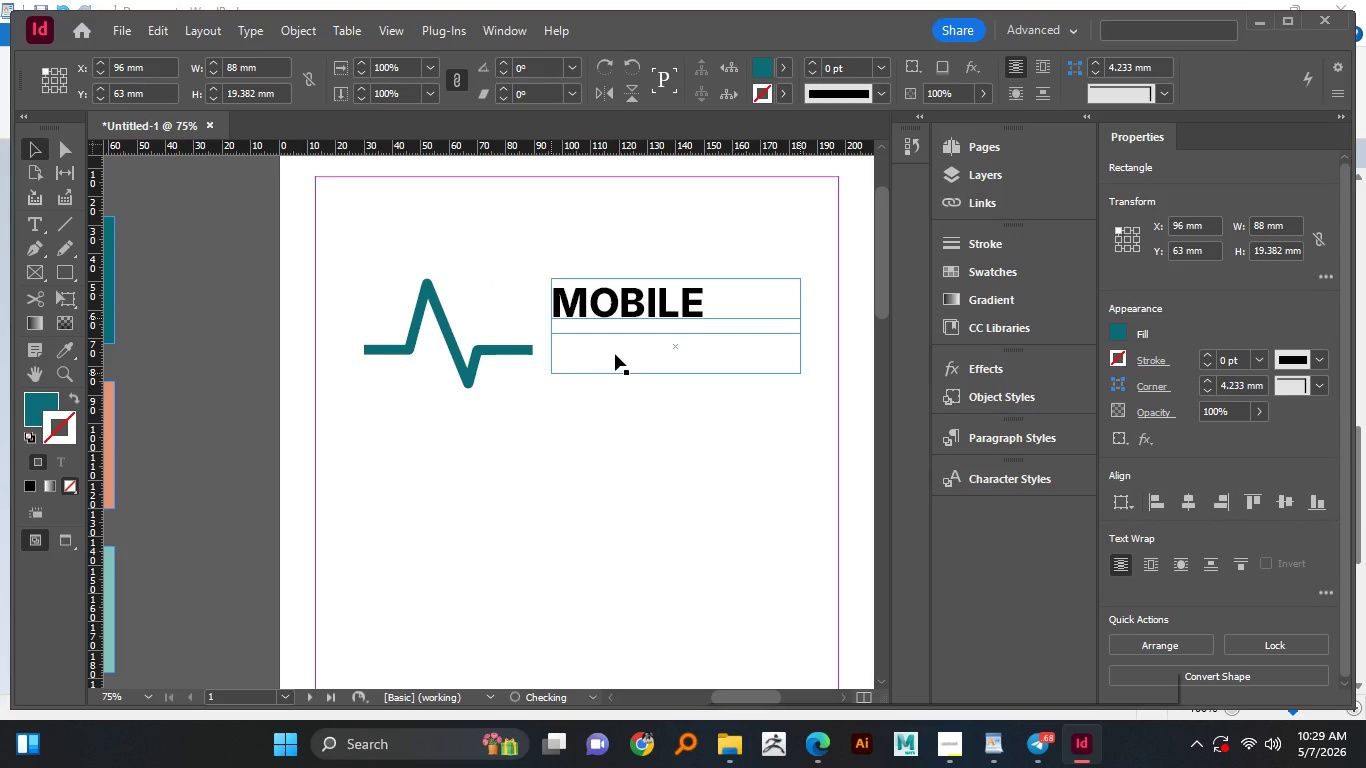 
key(Shift+ShiftLeft)
 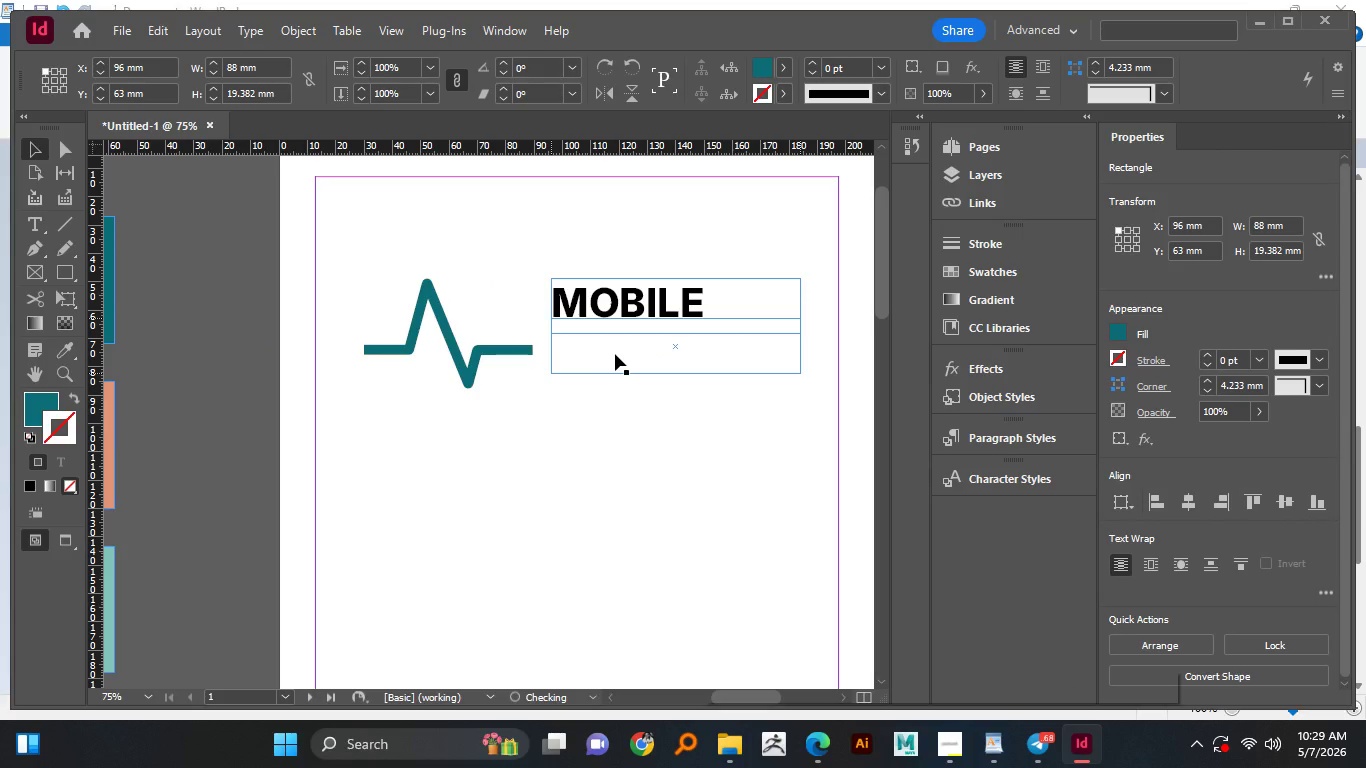 
key(Shift+ShiftLeft)
 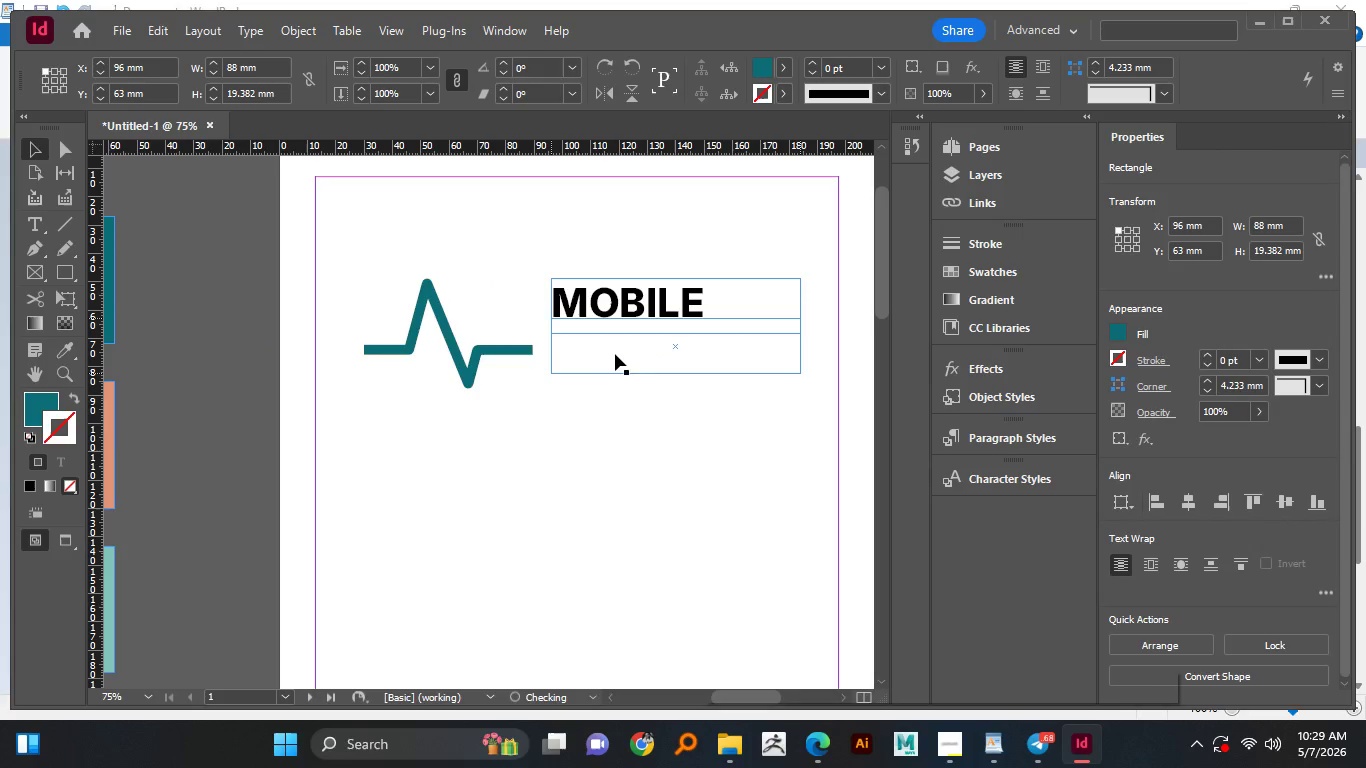 
key(Shift+ShiftLeft)
 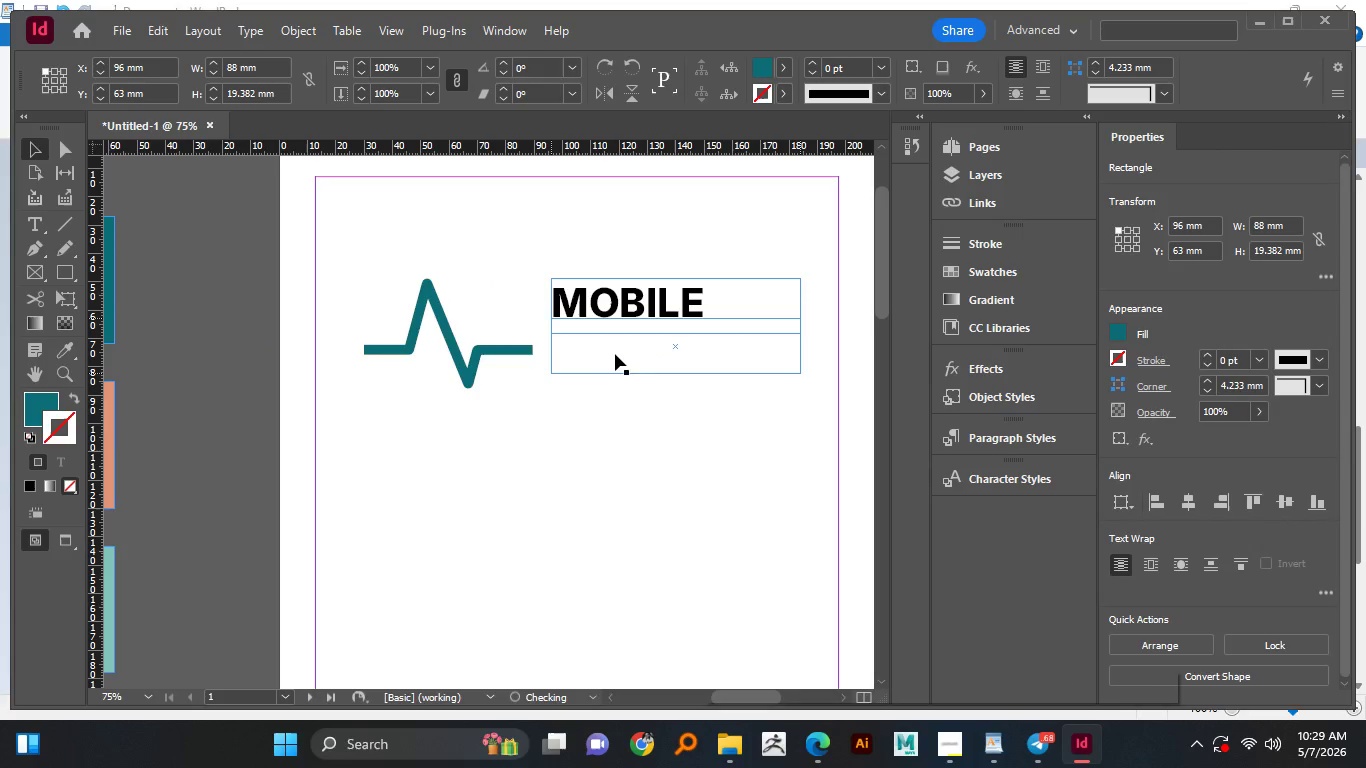 
key(Shift+ShiftLeft)
 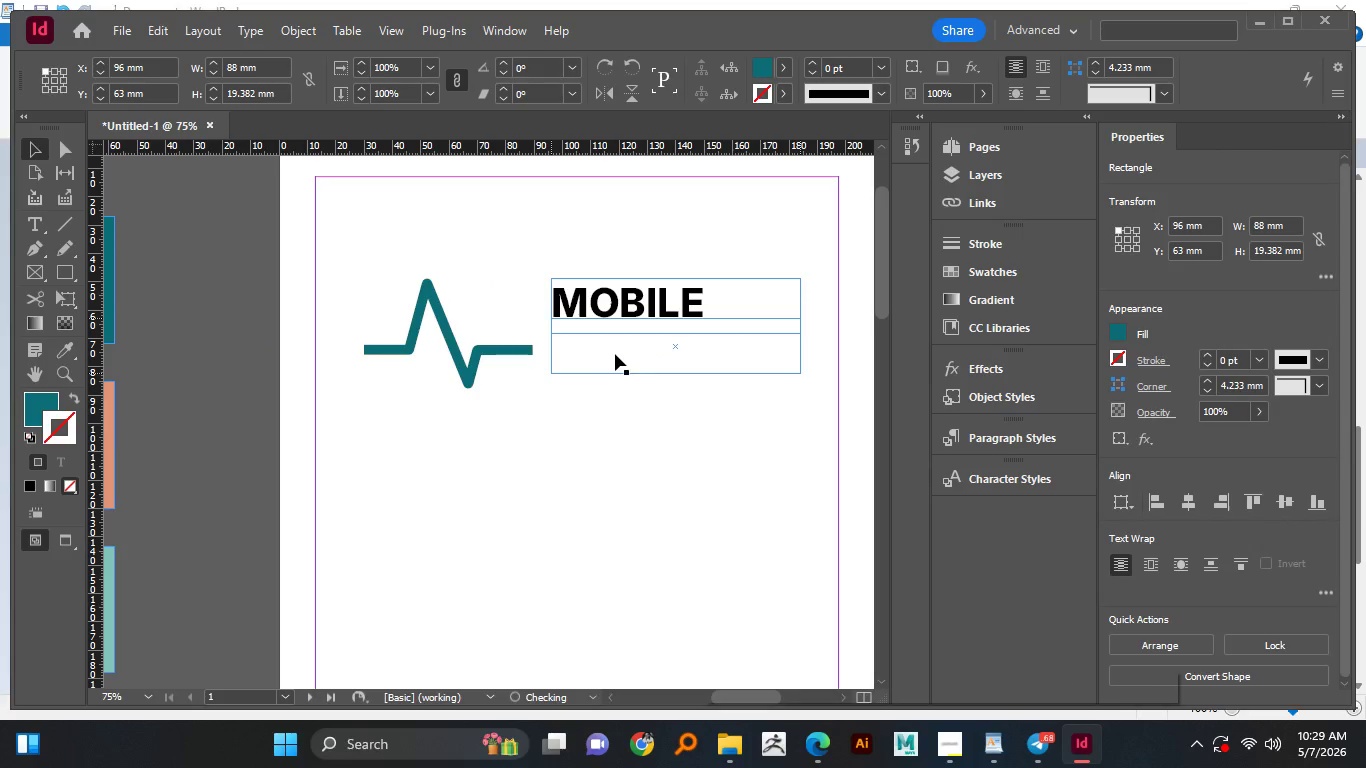 
key(Shift+ShiftLeft)
 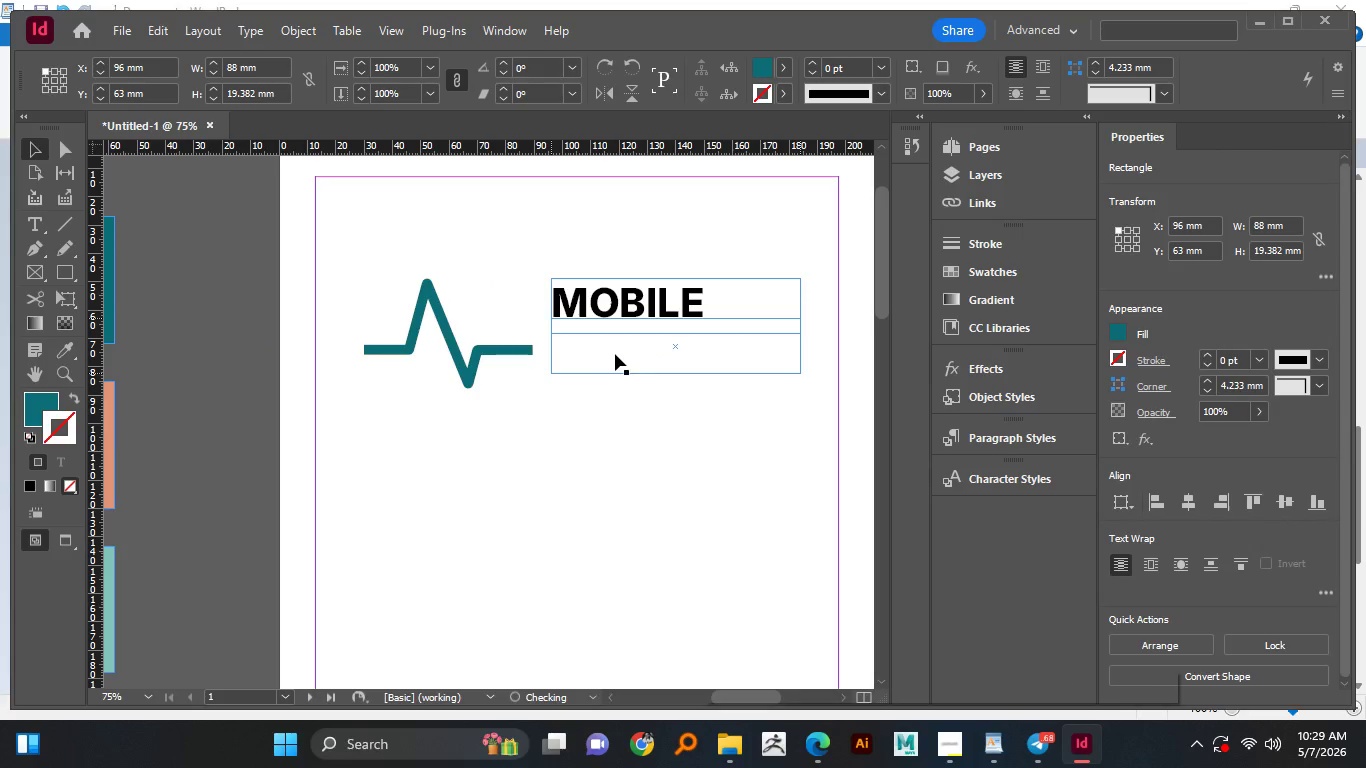 
key(Shift+ShiftLeft)
 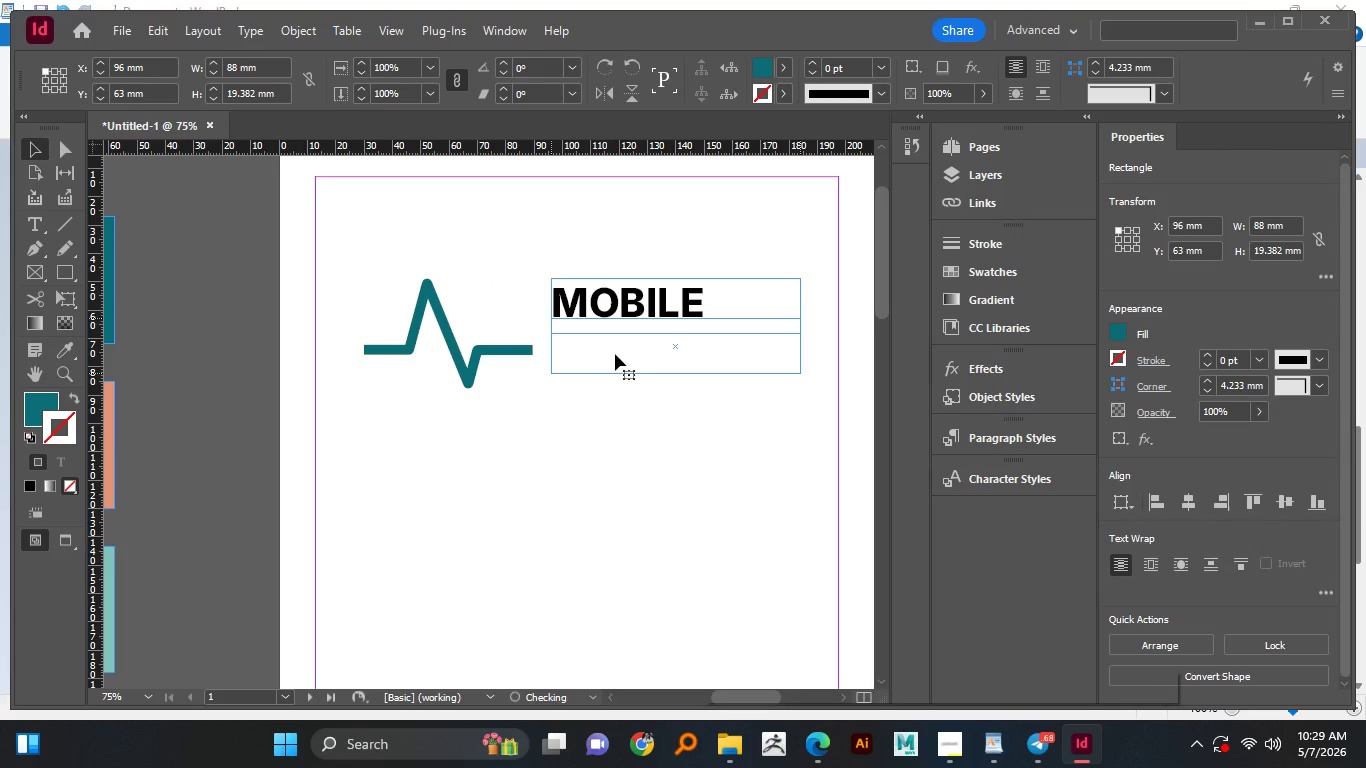 
scroll: coordinate [600, 523], scroll_direction: down, amount: 3.0
 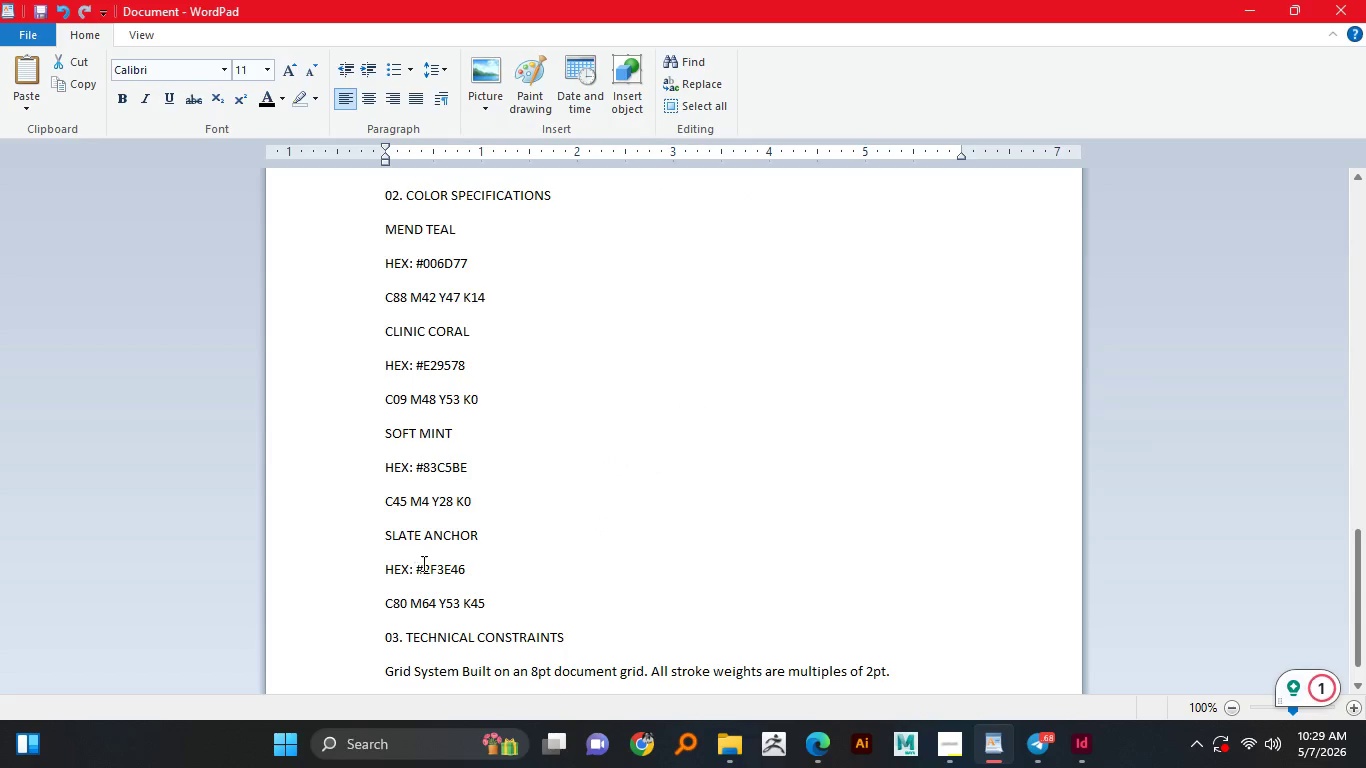 
left_click_drag(start_coordinate=[424, 562], to_coordinate=[505, 567])
 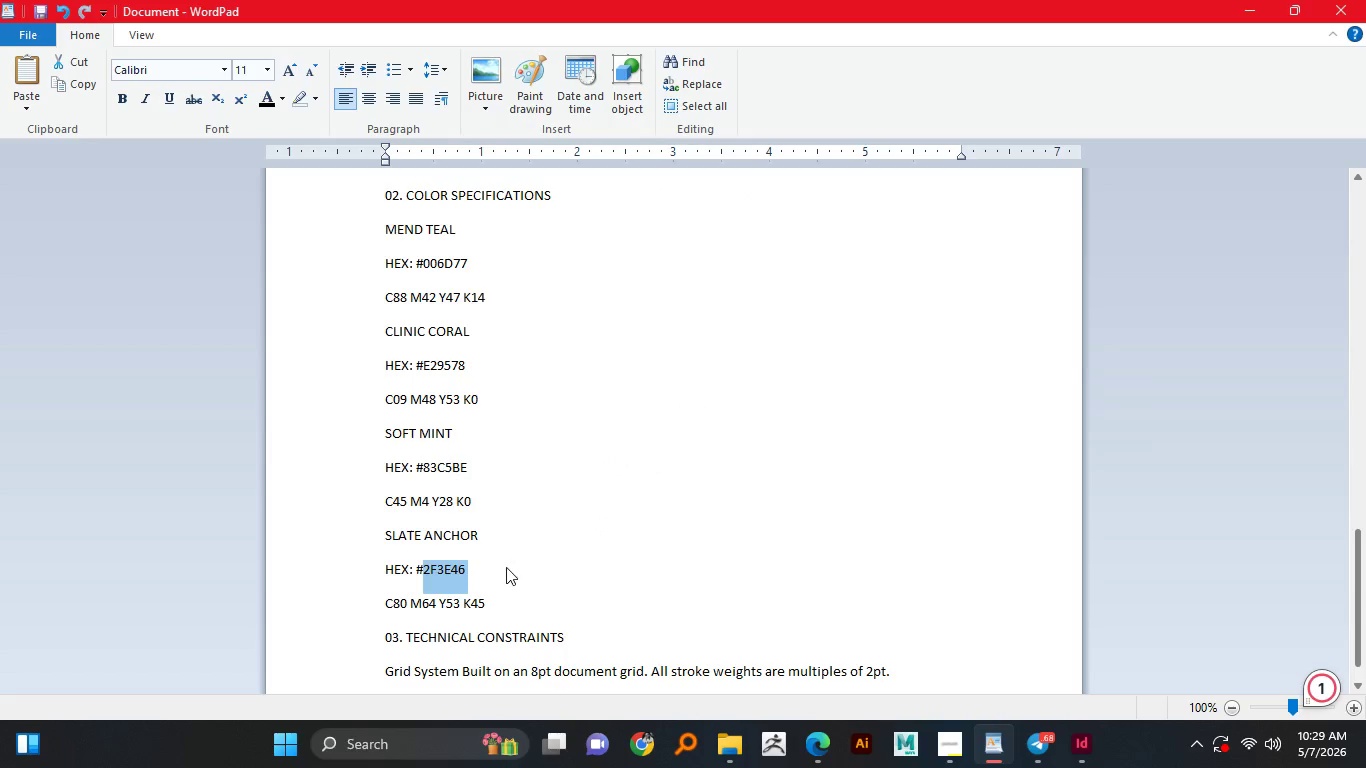 
key(Control+C)
 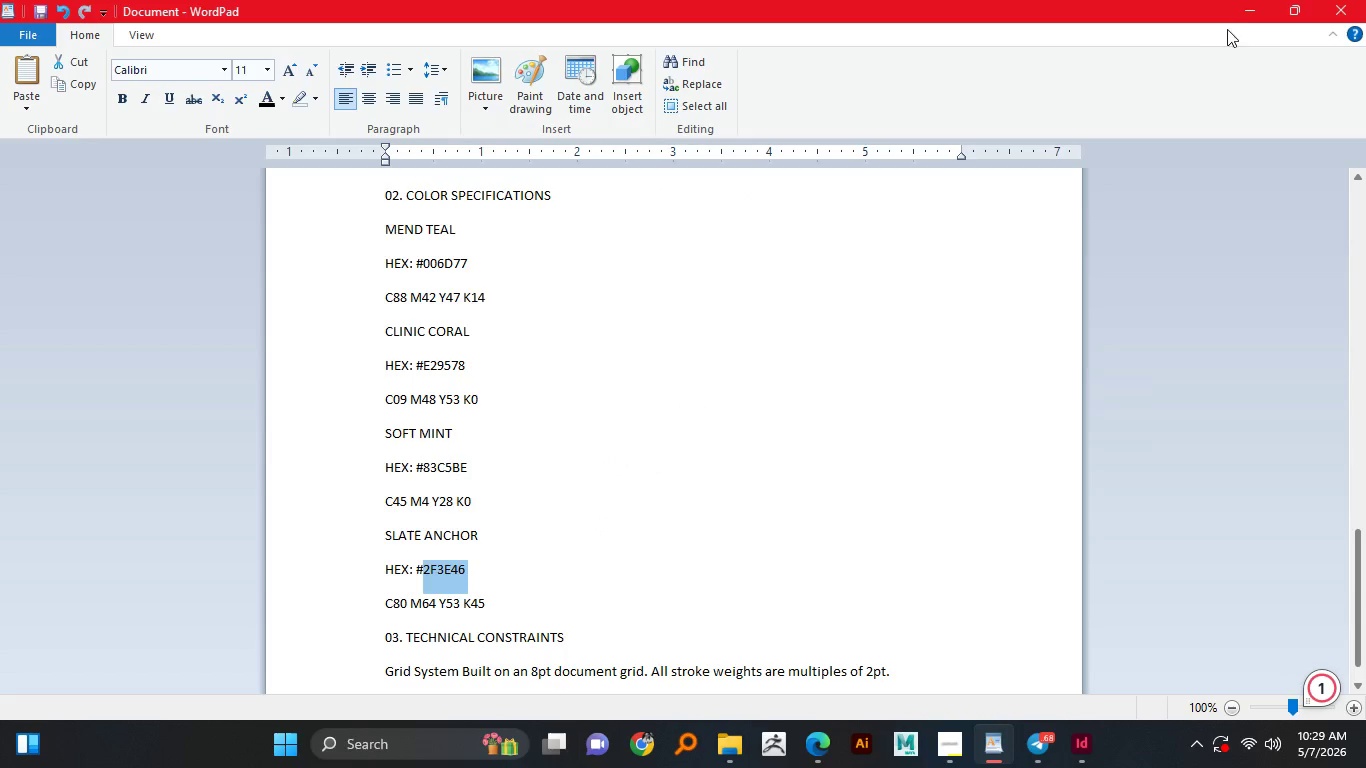 
left_click([1241, 11])
 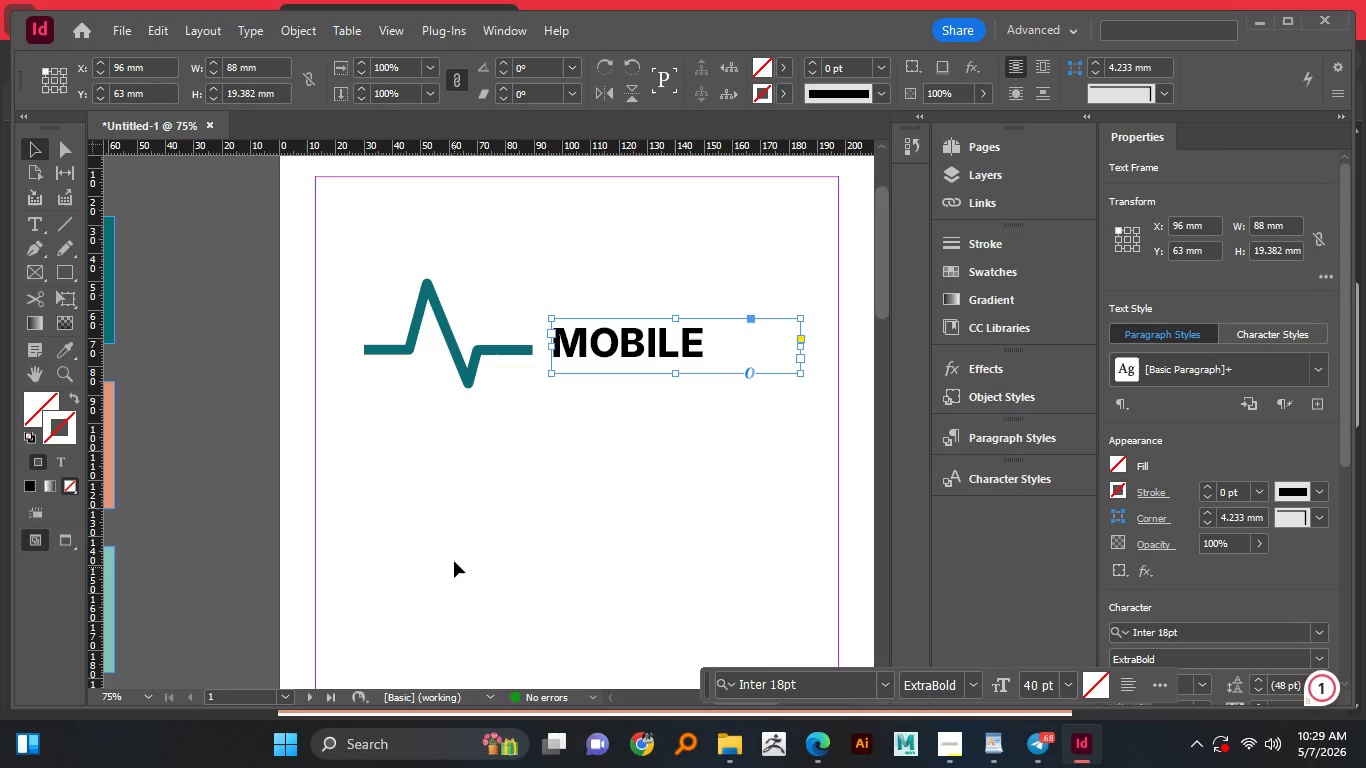 
hold_key(key=AltLeft, duration=0.53)
scroll: coordinate [456, 557], scroll_direction: down, amount: 1.0
 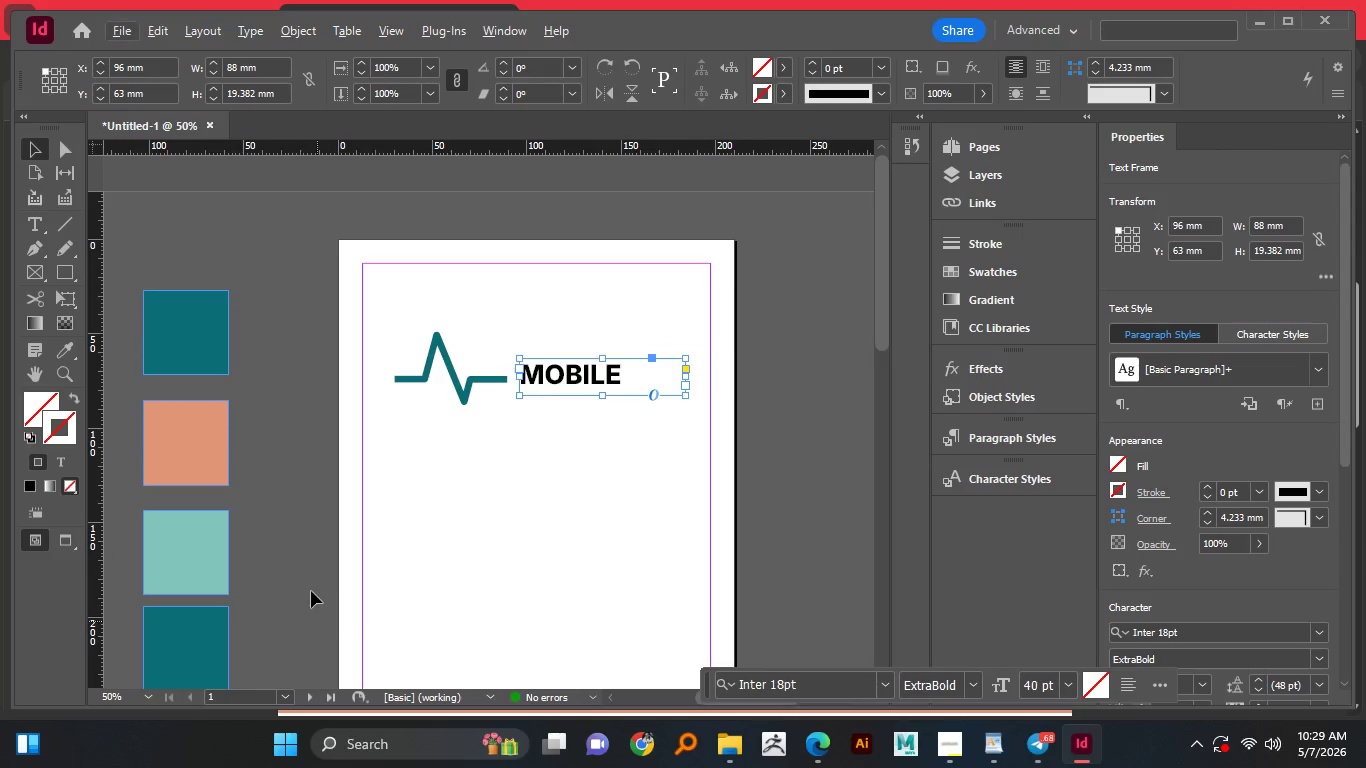 
left_click([198, 528])
 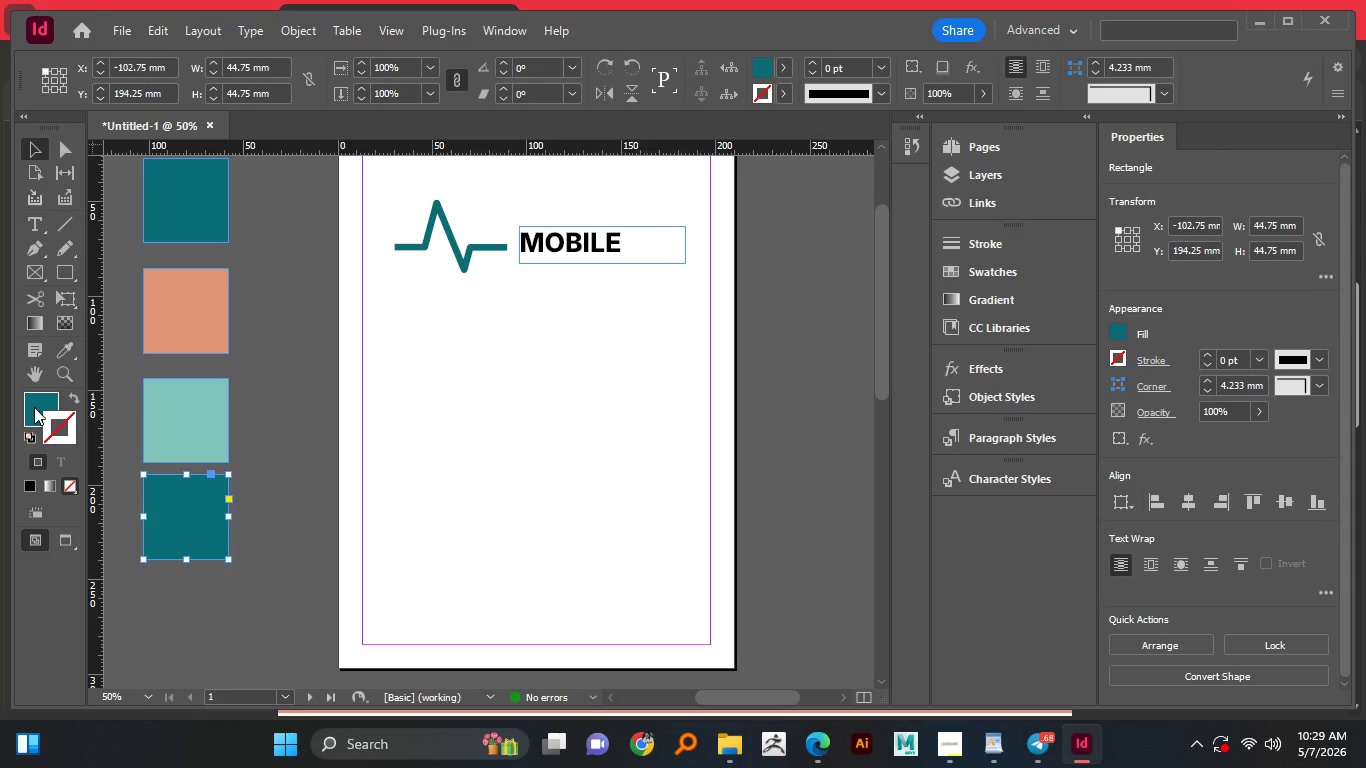 
scroll: coordinate [312, 564], scroll_direction: down, amount: 3.0
 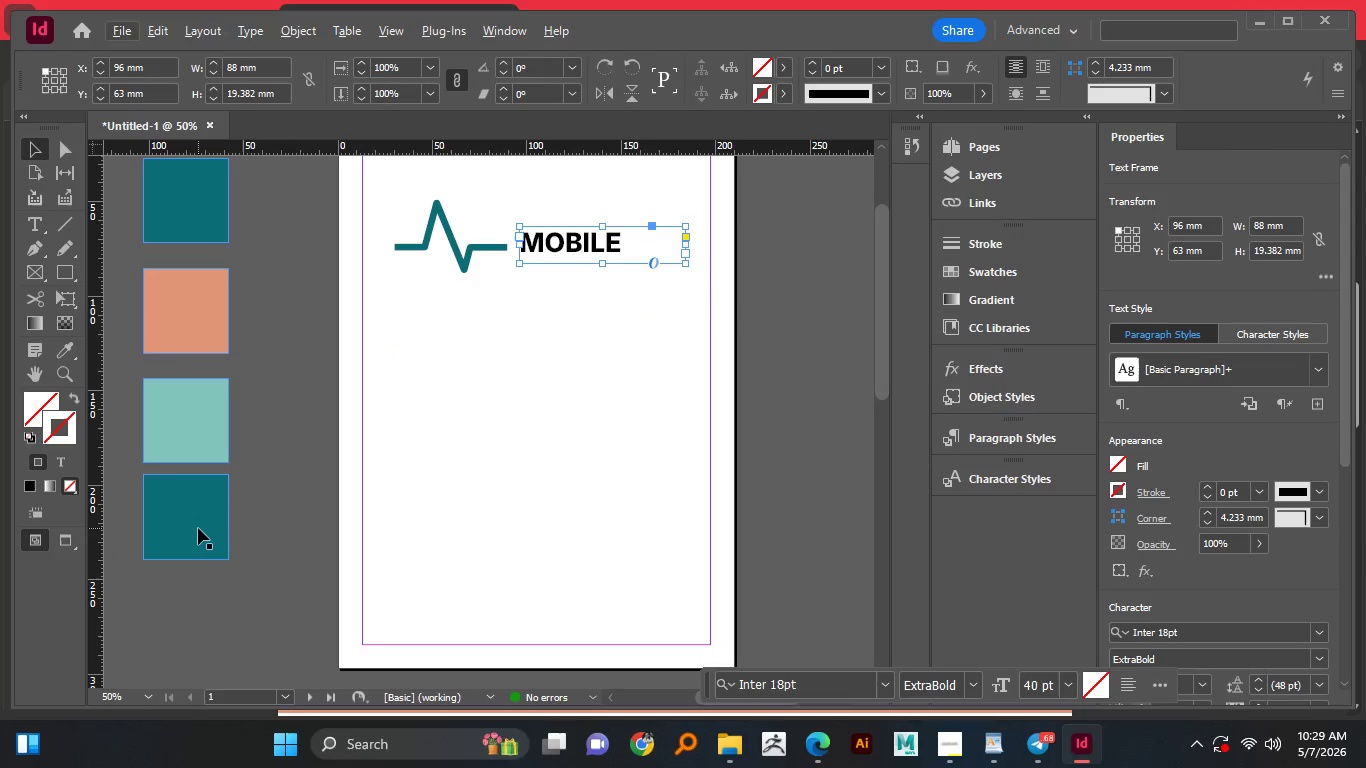 
double_click([34, 407])
 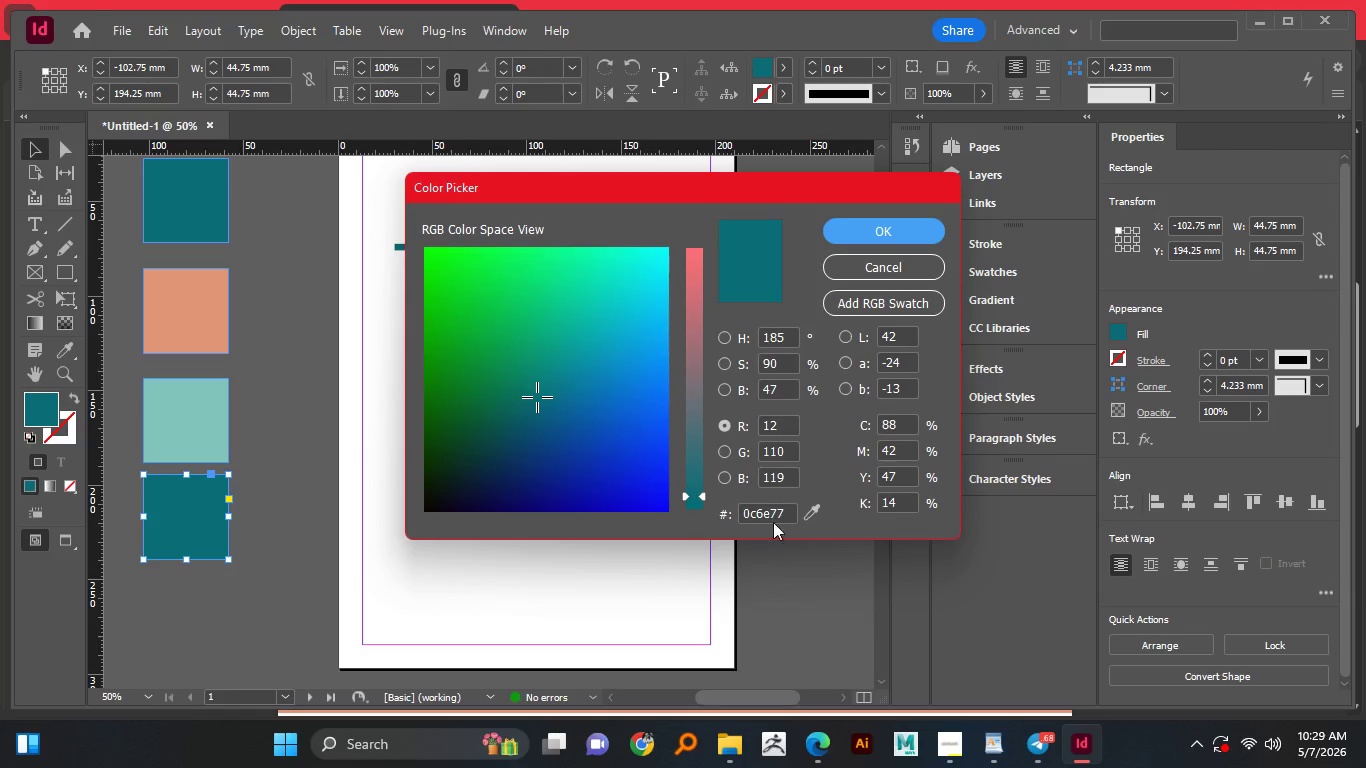 
left_click([762, 514])
 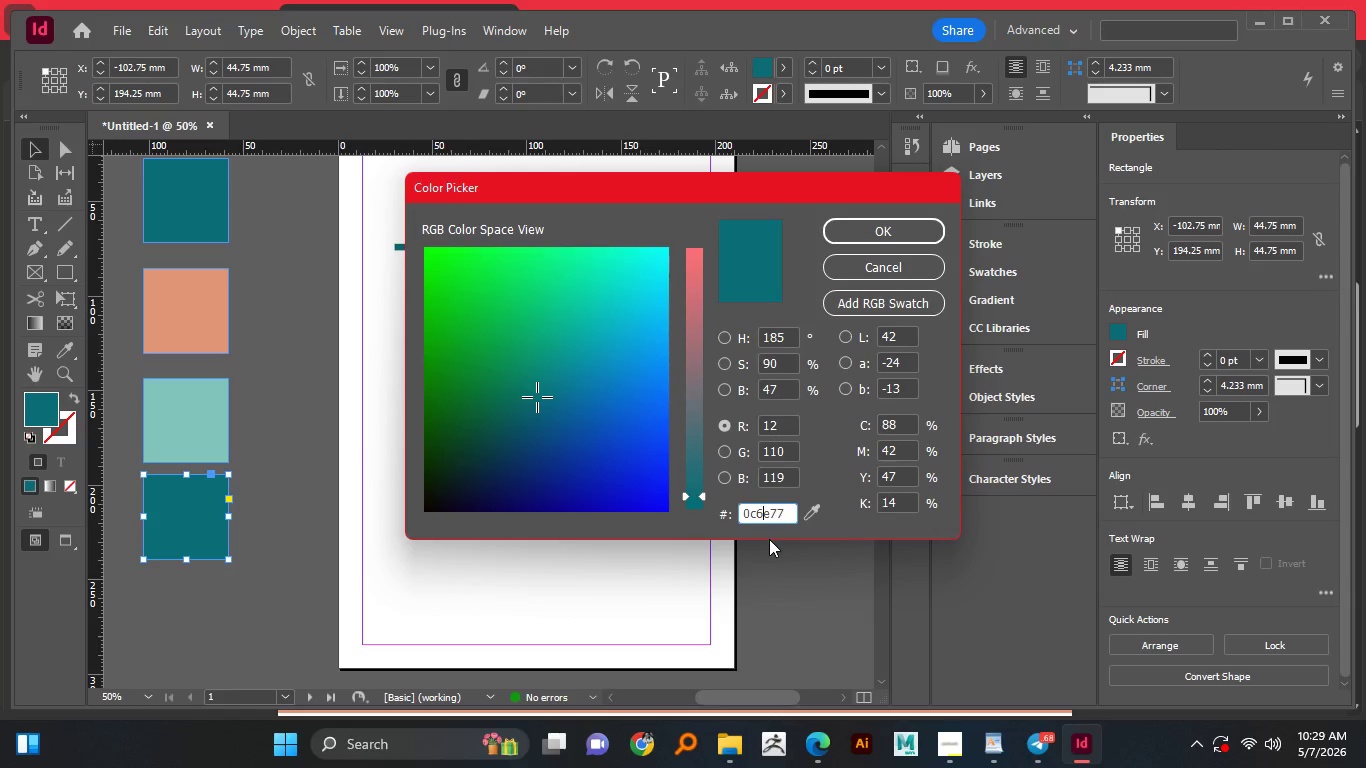 
key(Control+A)
 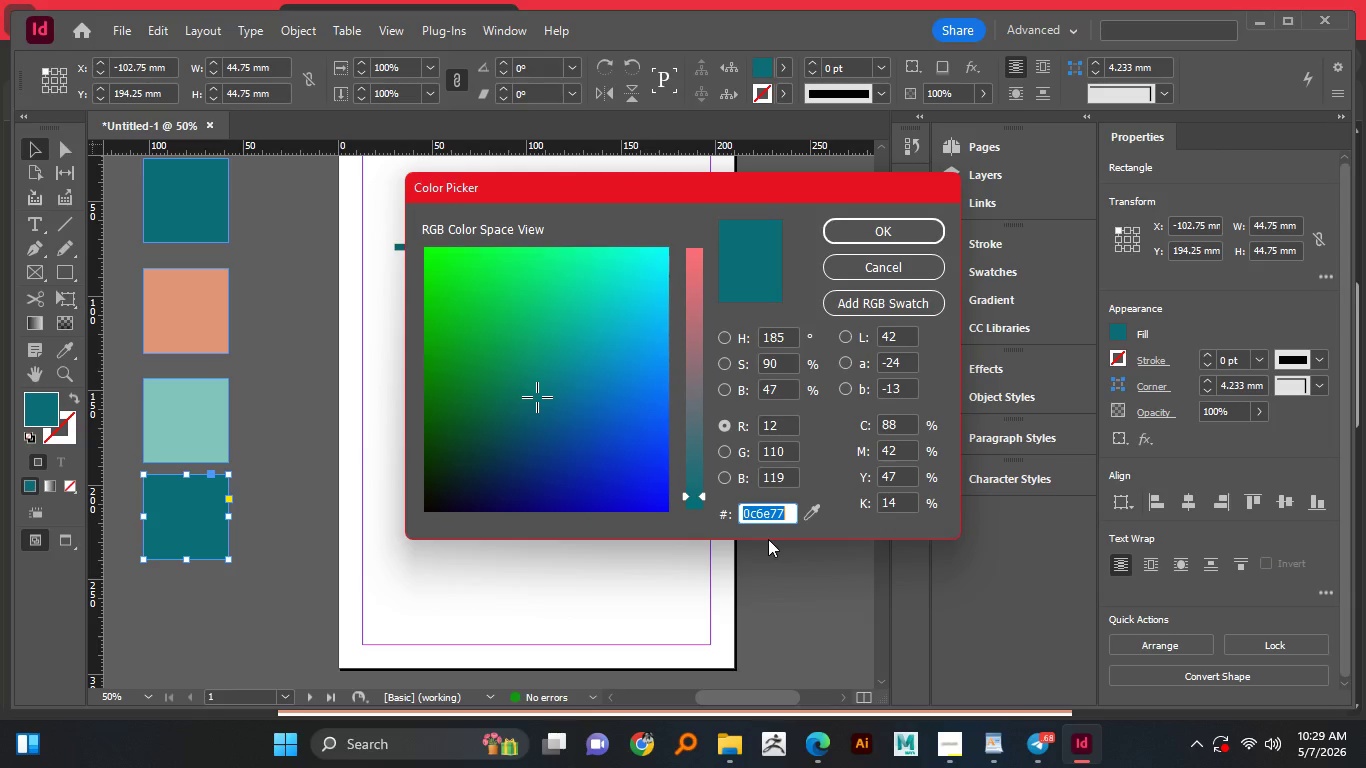 
key(Control+V)
 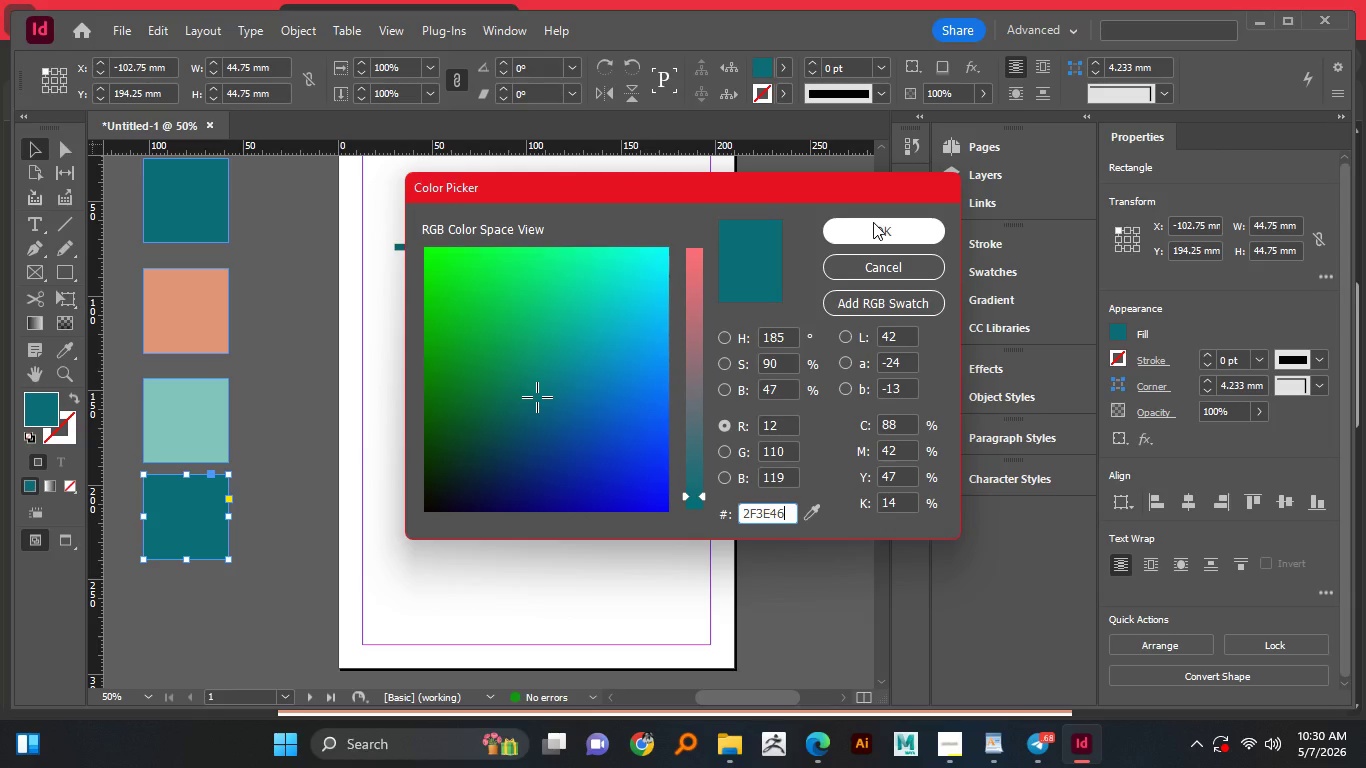 
left_click([870, 228])
 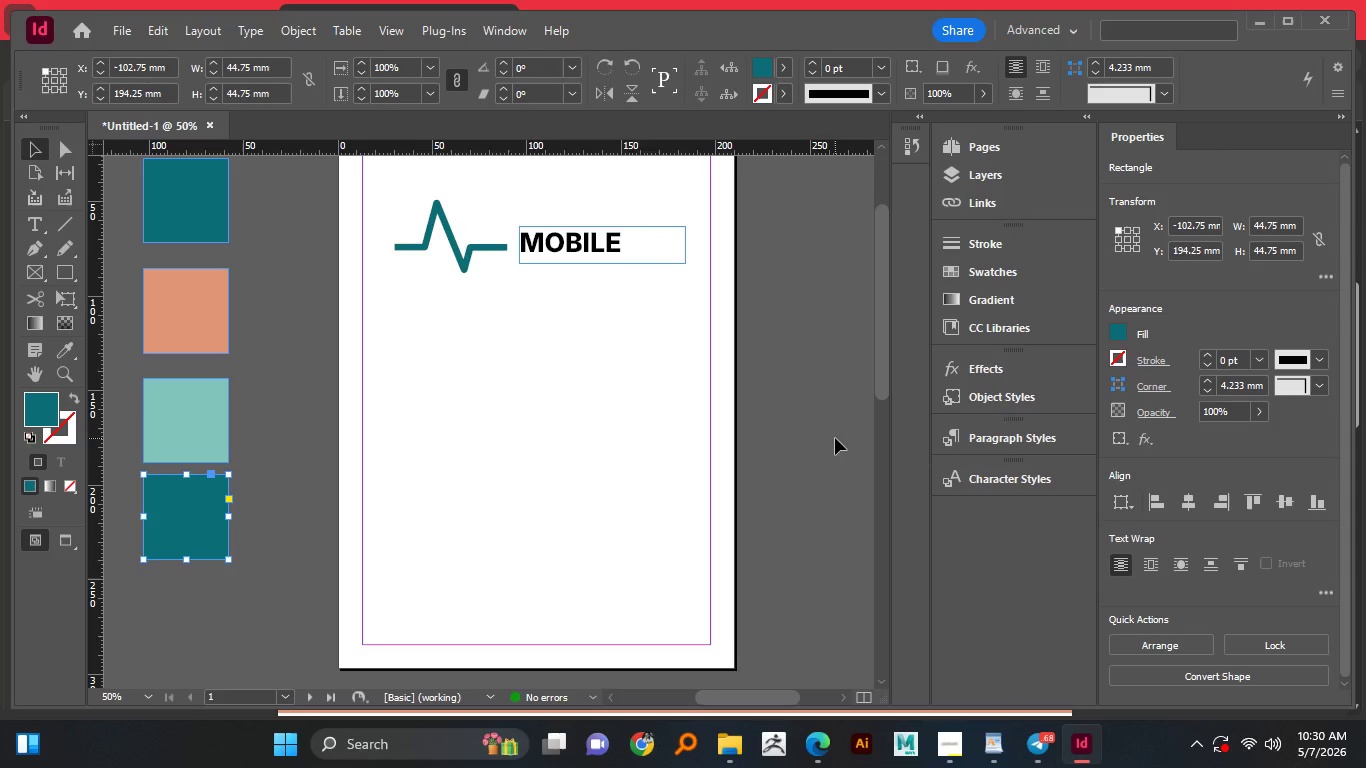 
wait(18.67)
 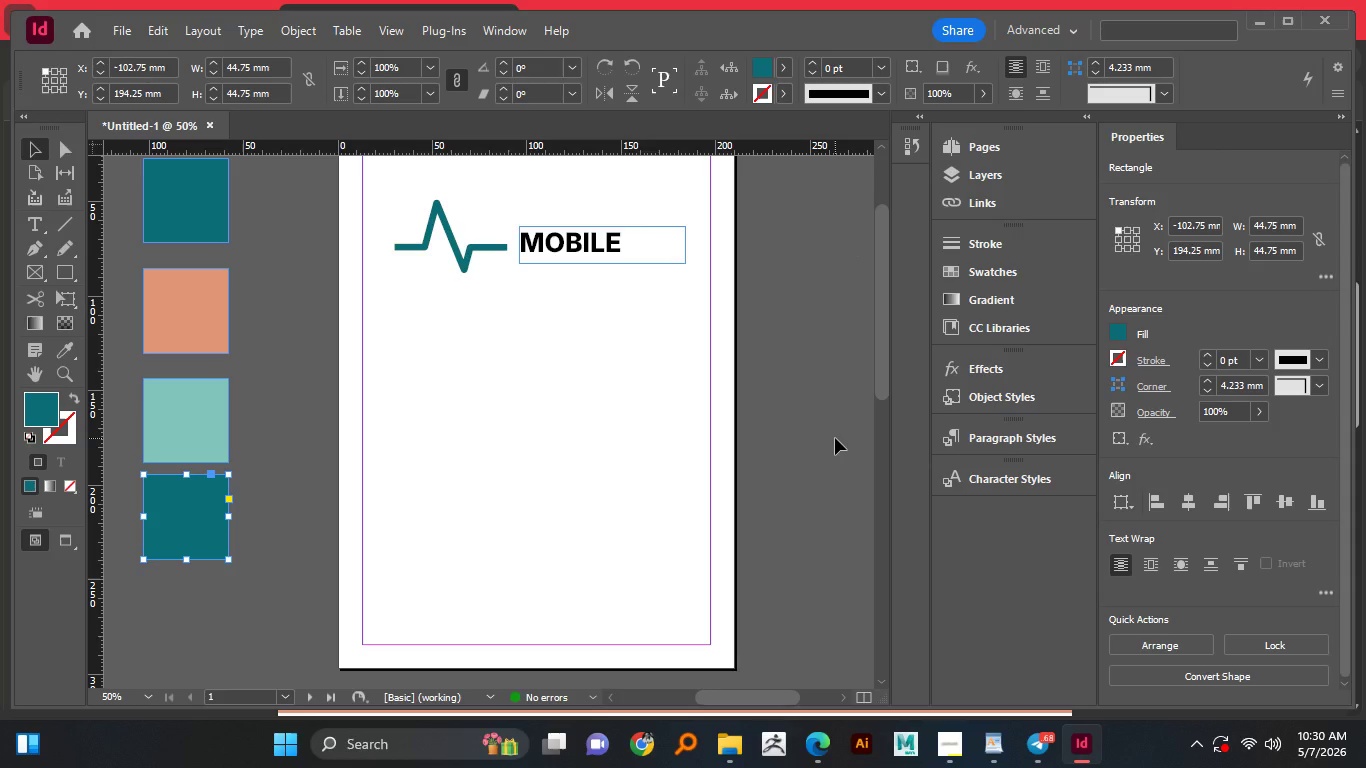 
left_click([35, 413])
 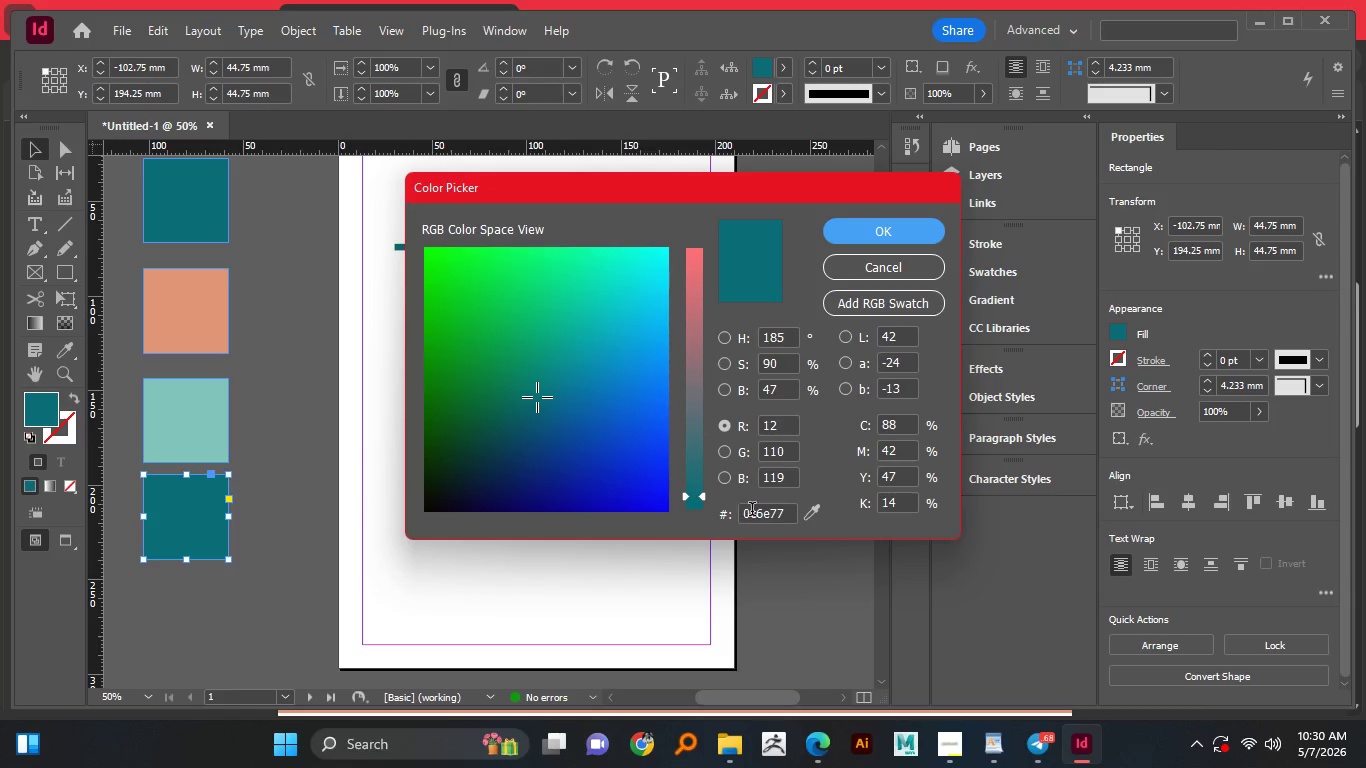 
left_click([762, 509])
 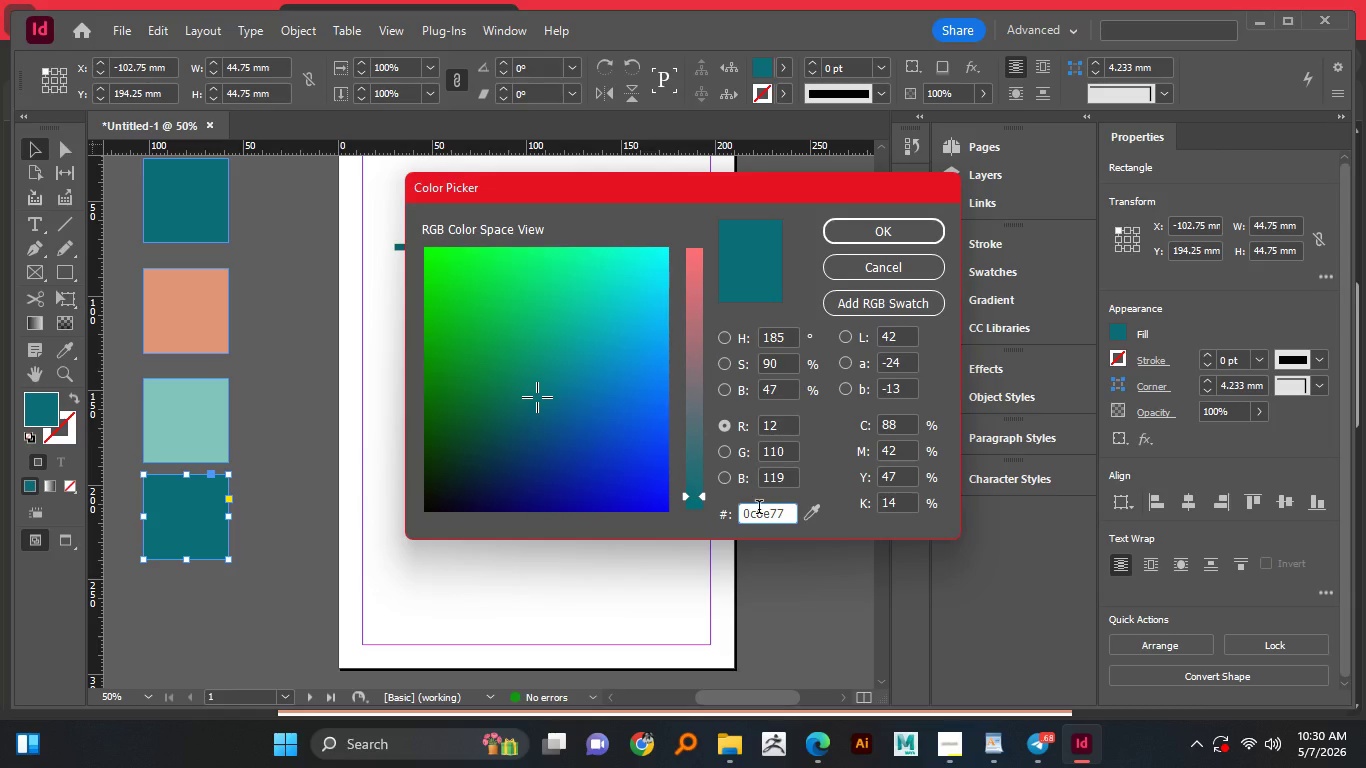 
key(Control+A)
 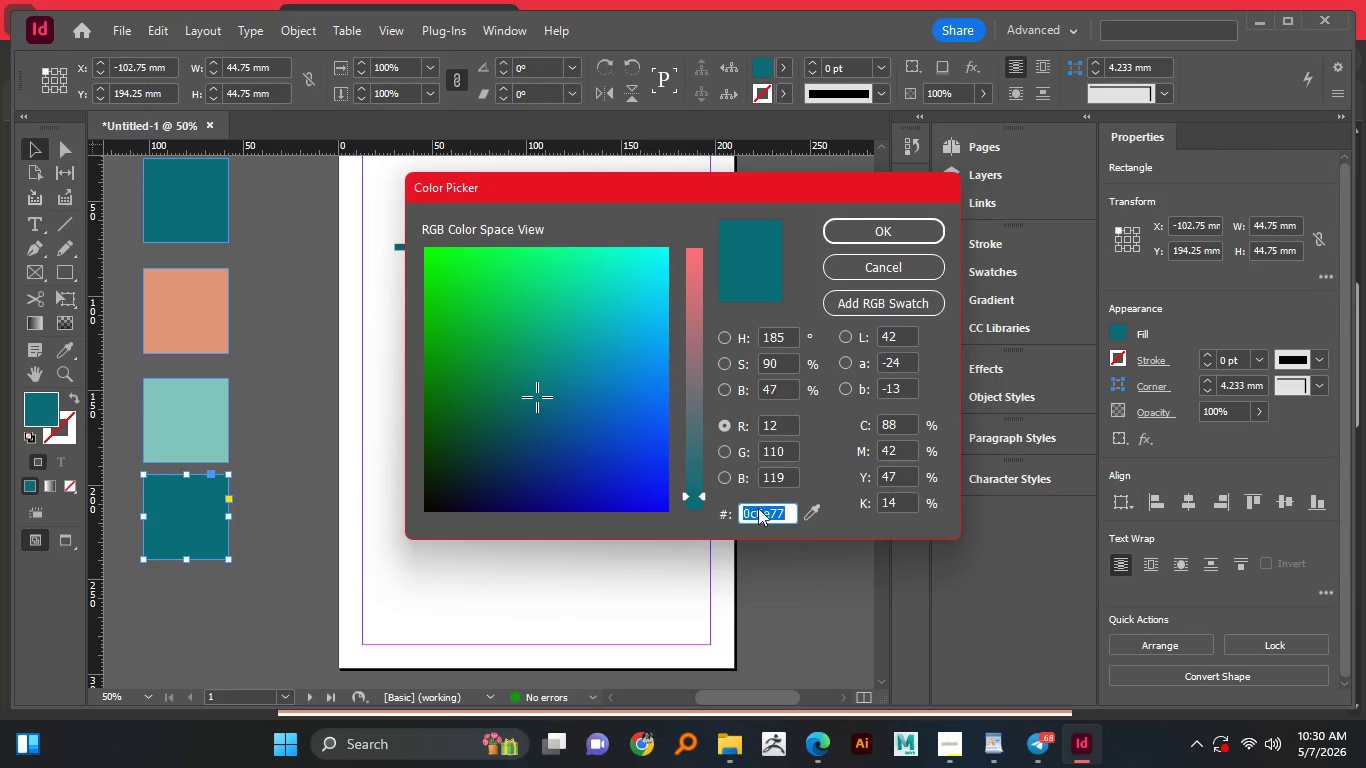 
key(Control+V)
 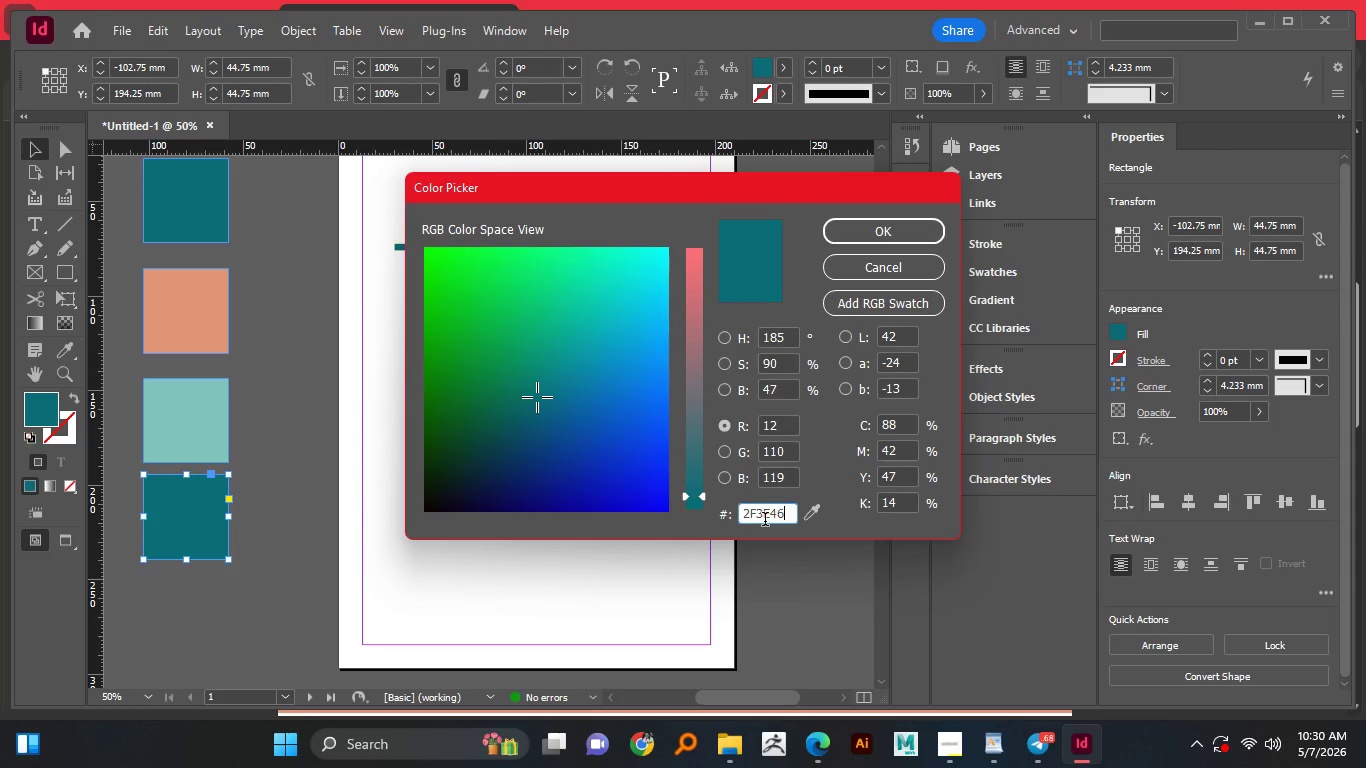 
wait(19.61)
 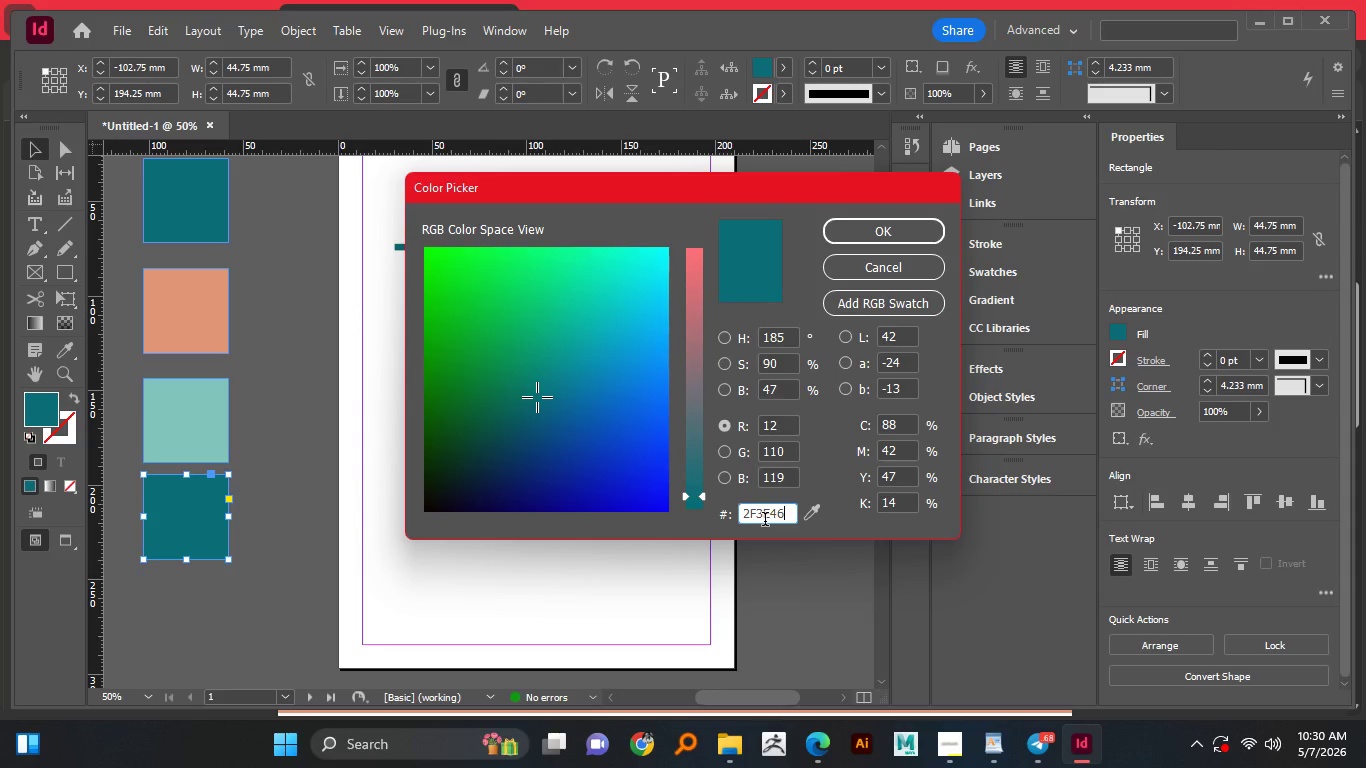 
left_click([826, 499])
 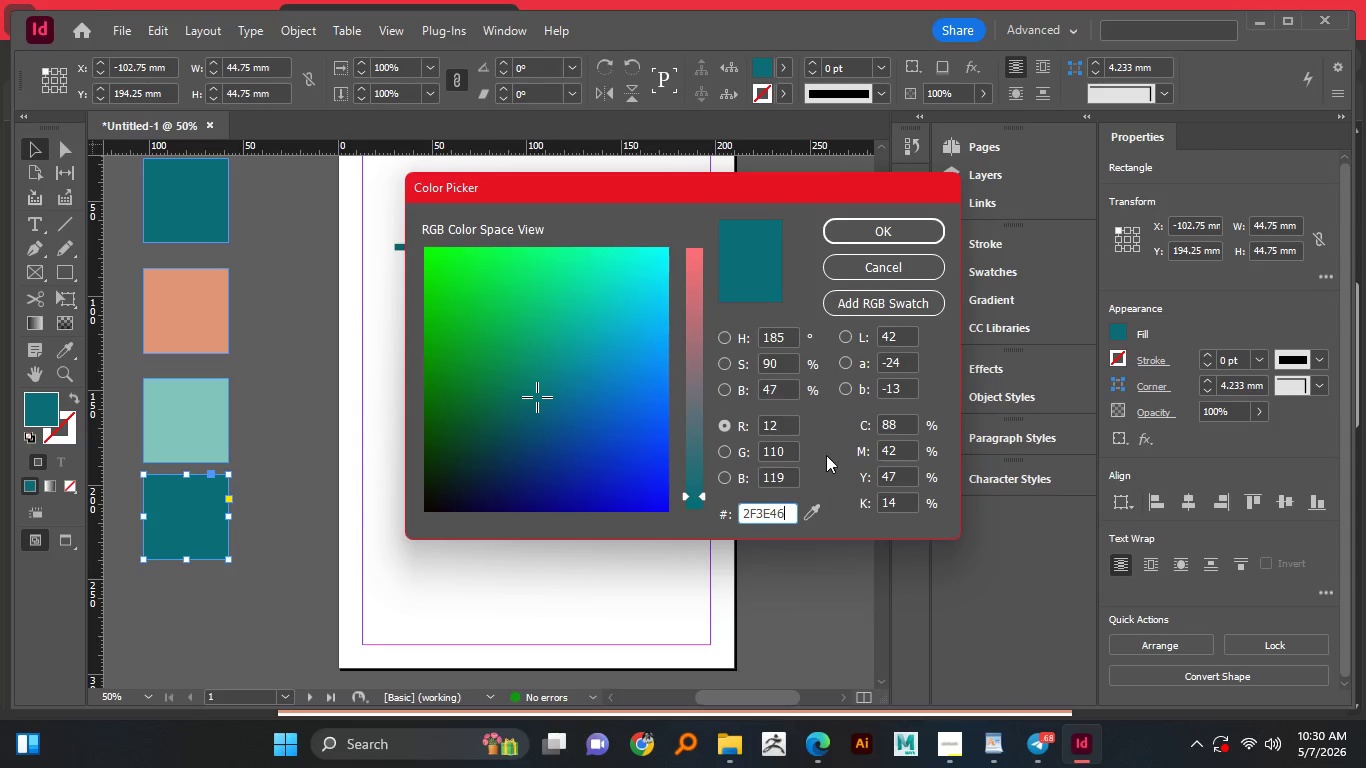 
left_click([826, 455])
 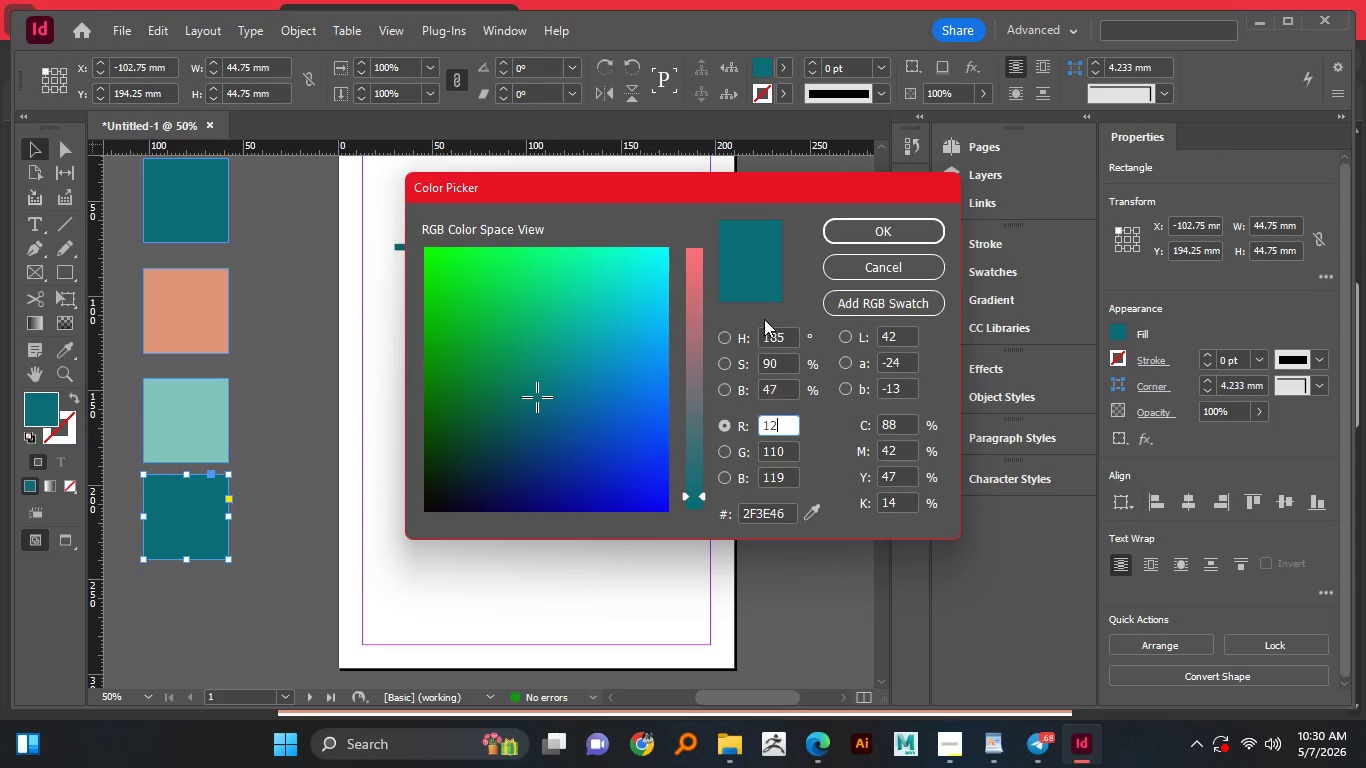 
wait(19.59)
 